 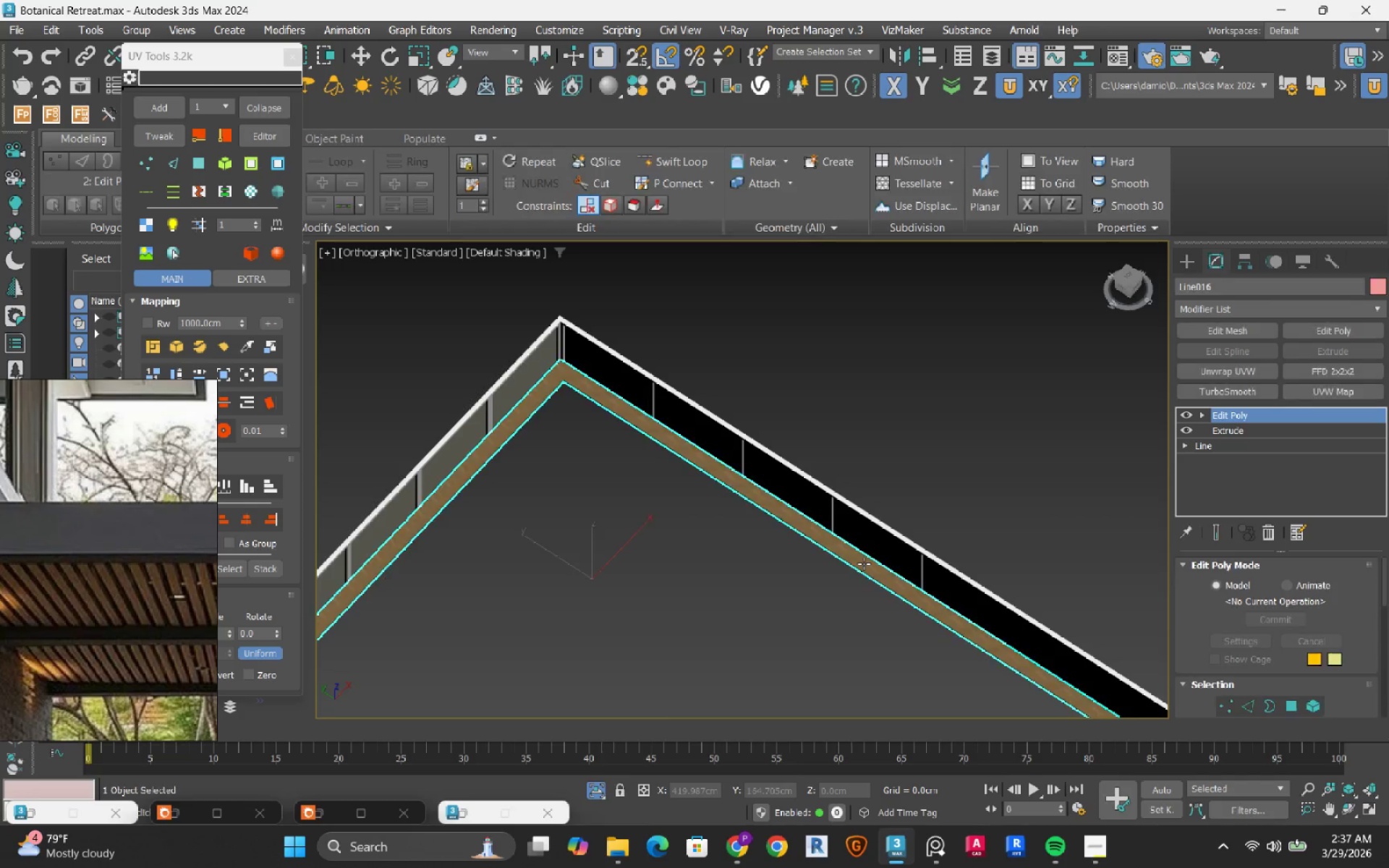 
type(tz)
 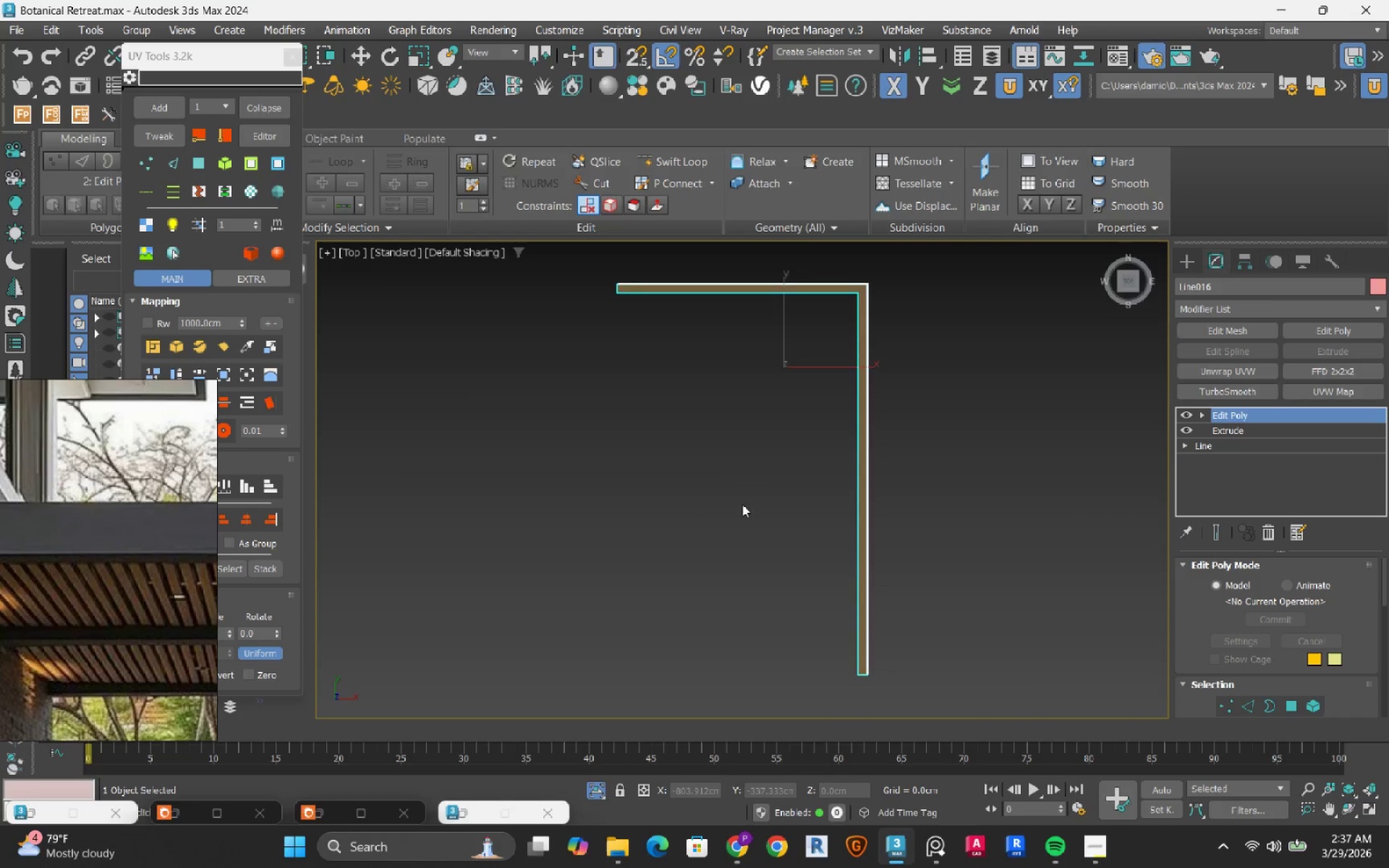 
scroll: coordinate [742, 504], scroll_direction: down, amount: 1.0
 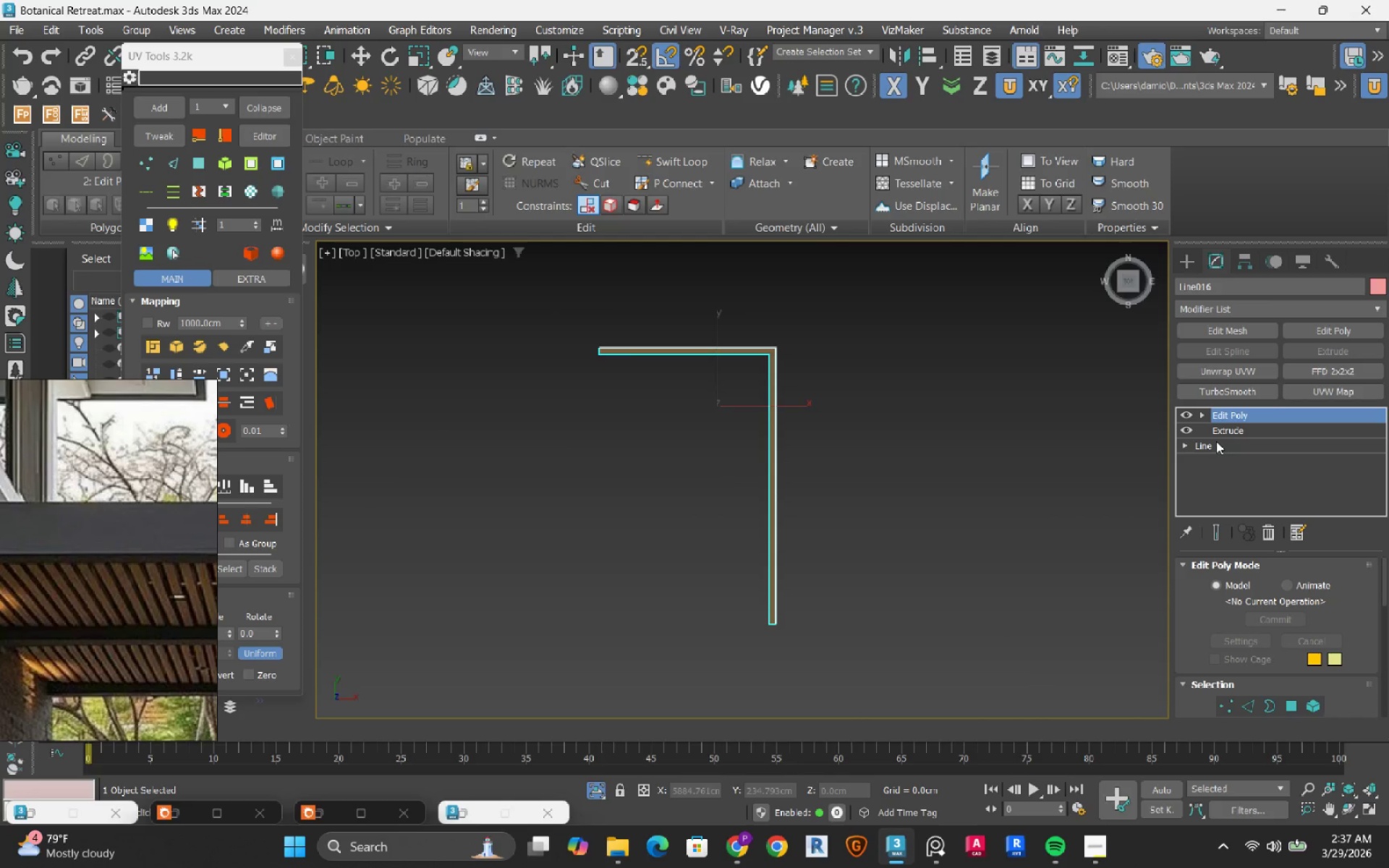 
key(1)
 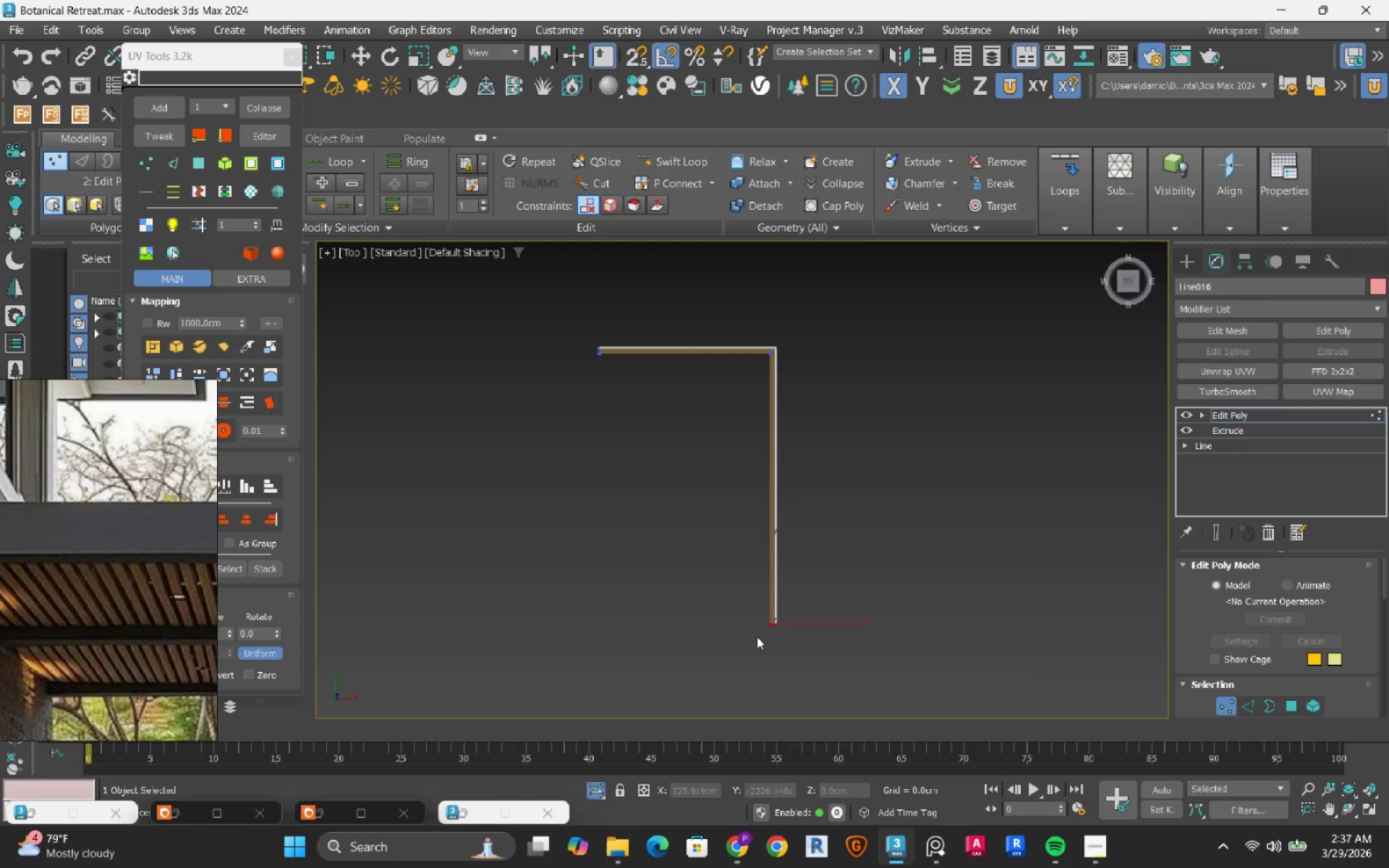 
left_click_drag(start_coordinate=[927, 690], to_coordinate=[801, 562])
 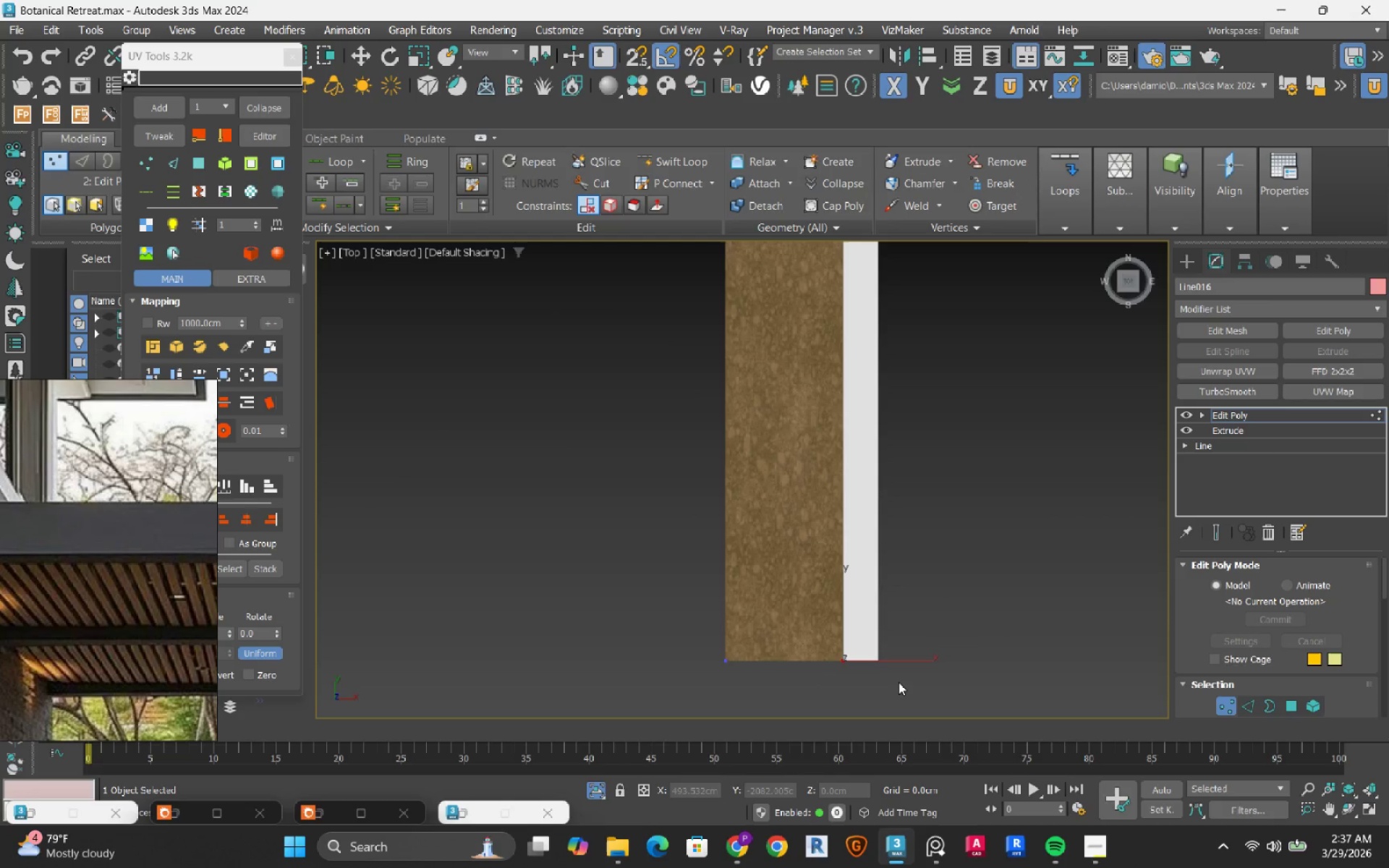 
scroll: coordinate [837, 560], scroll_direction: up, amount: 9.0
 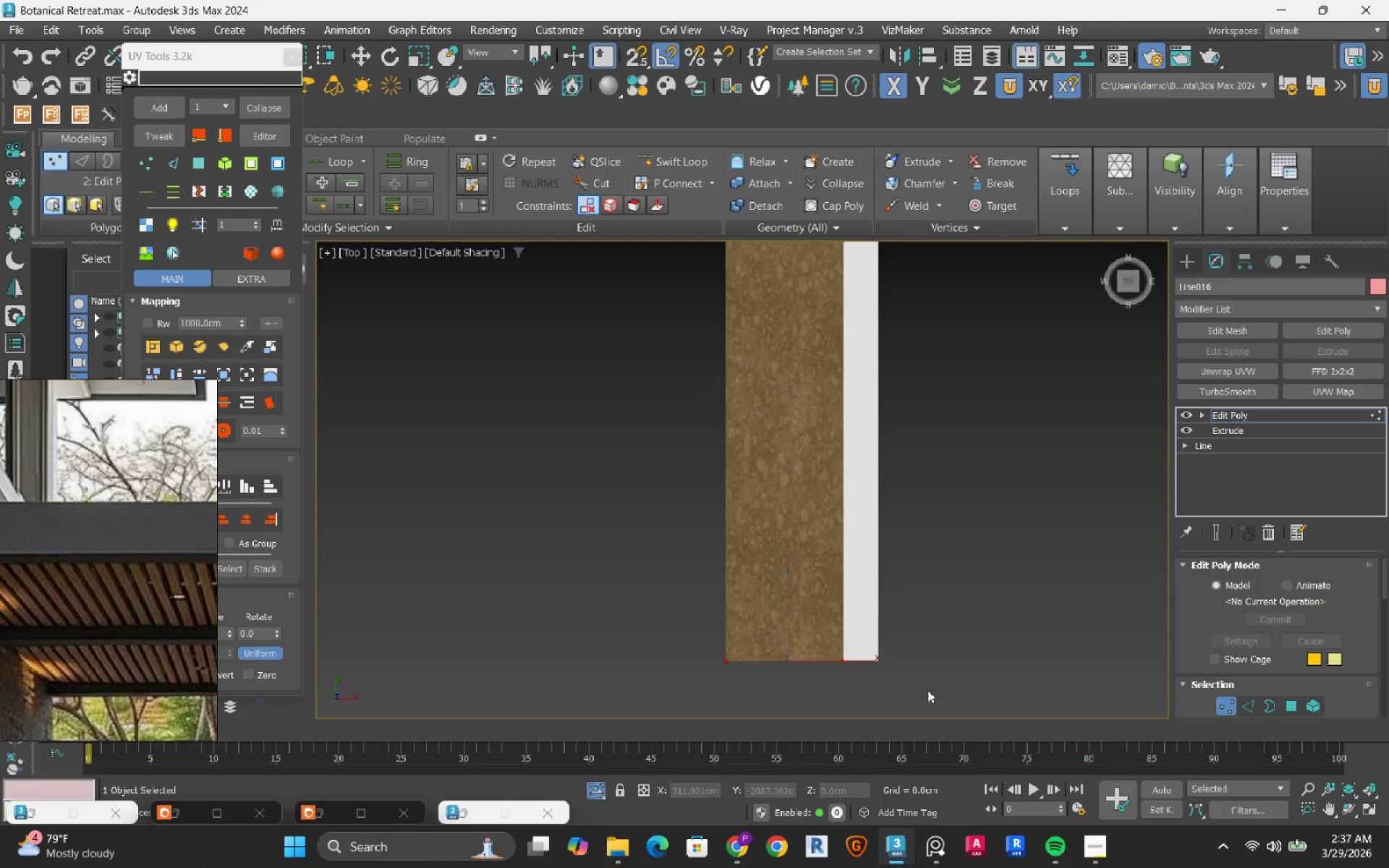 
key(W)
 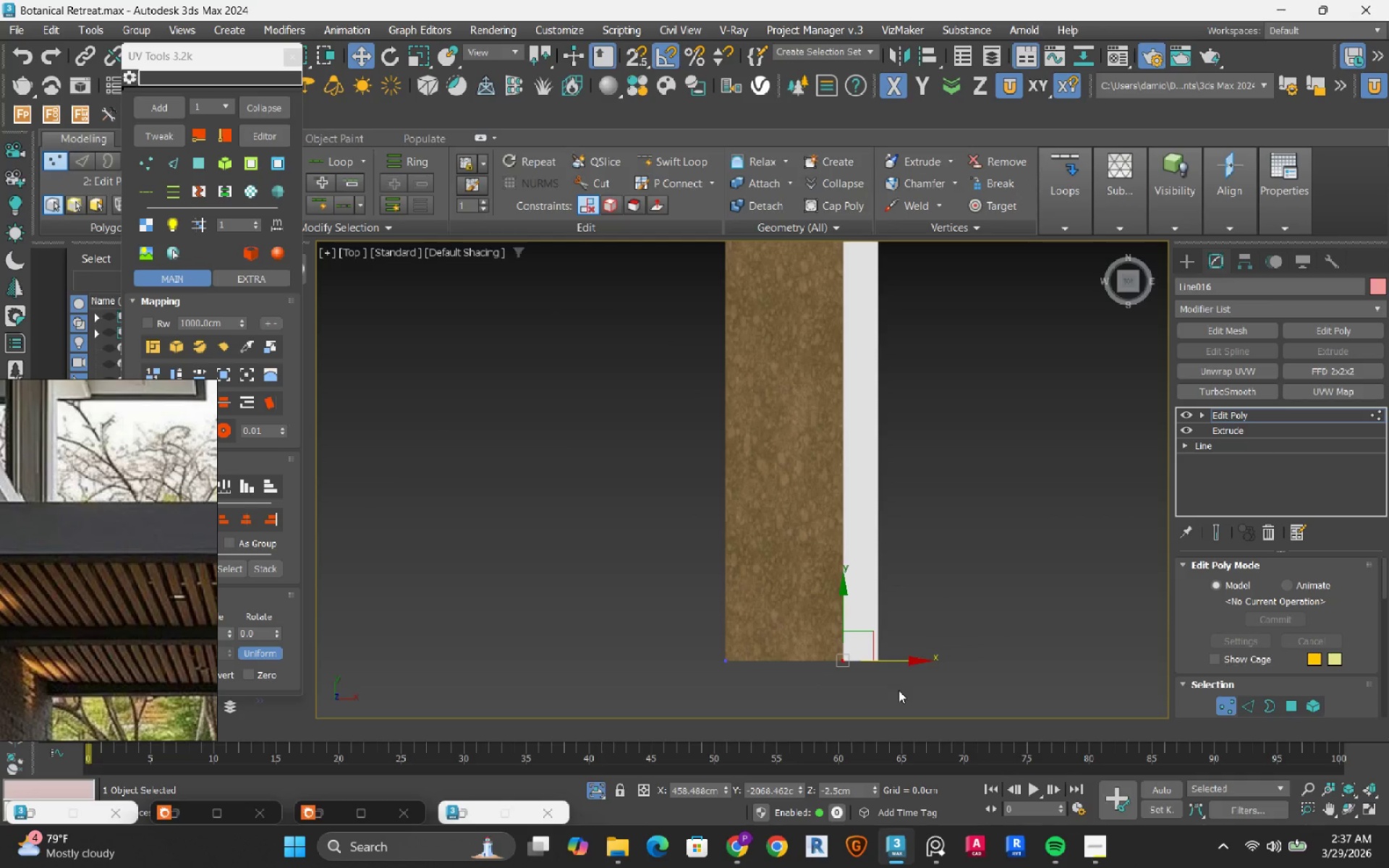 
scroll: coordinate [899, 690], scroll_direction: up, amount: 2.0
 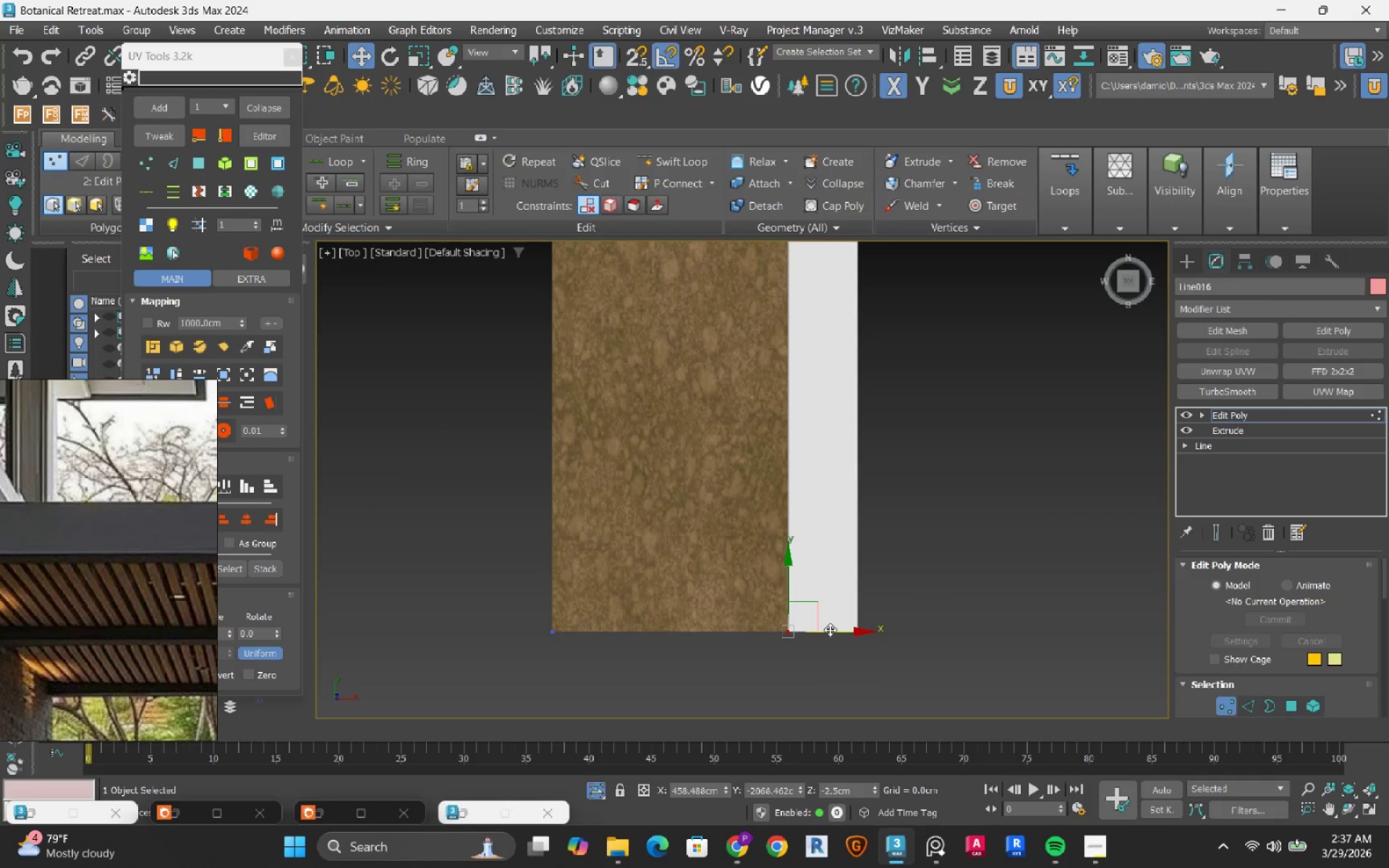 
key(F3)
 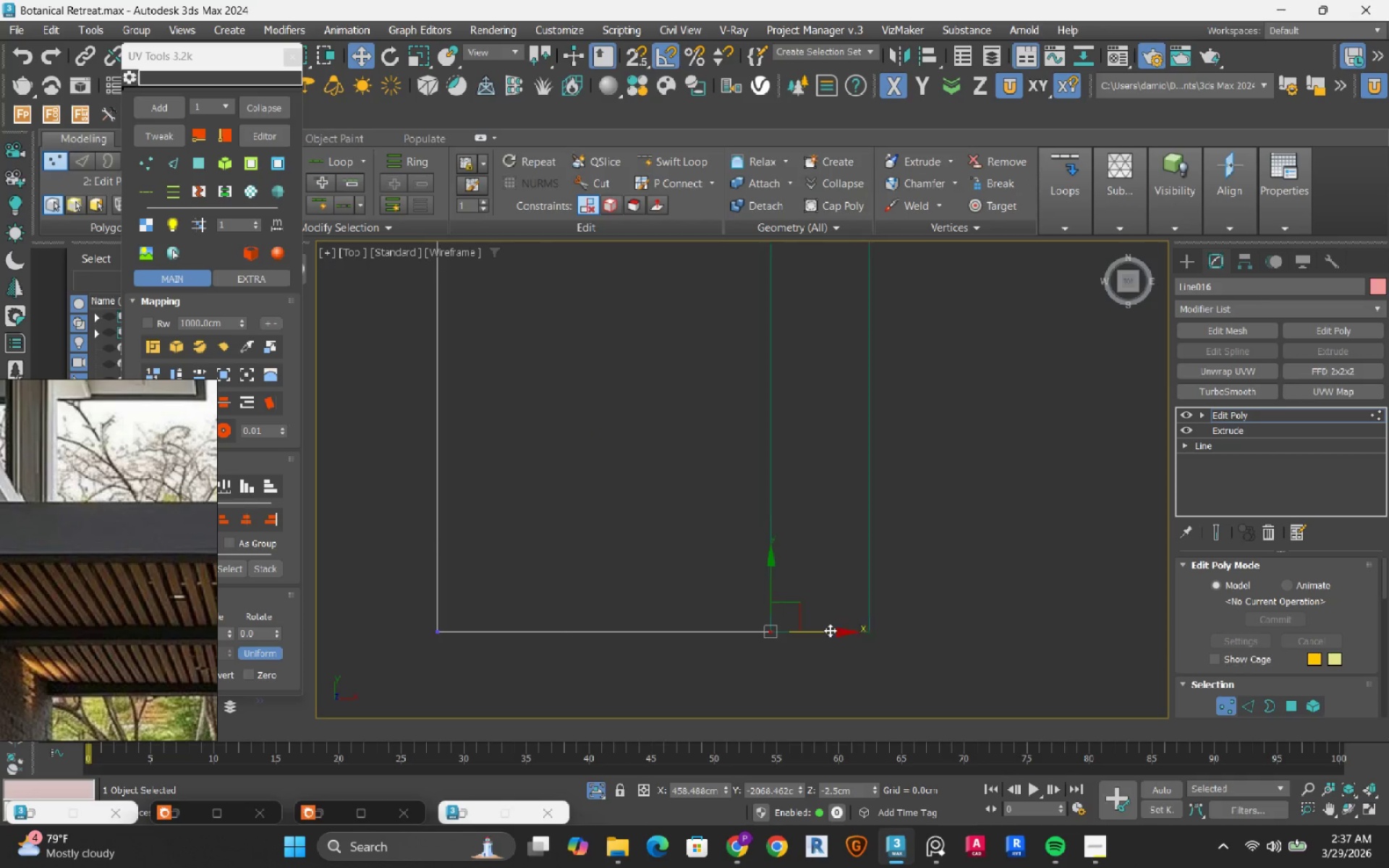 
scroll: coordinate [830, 630], scroll_direction: up, amount: 2.0
 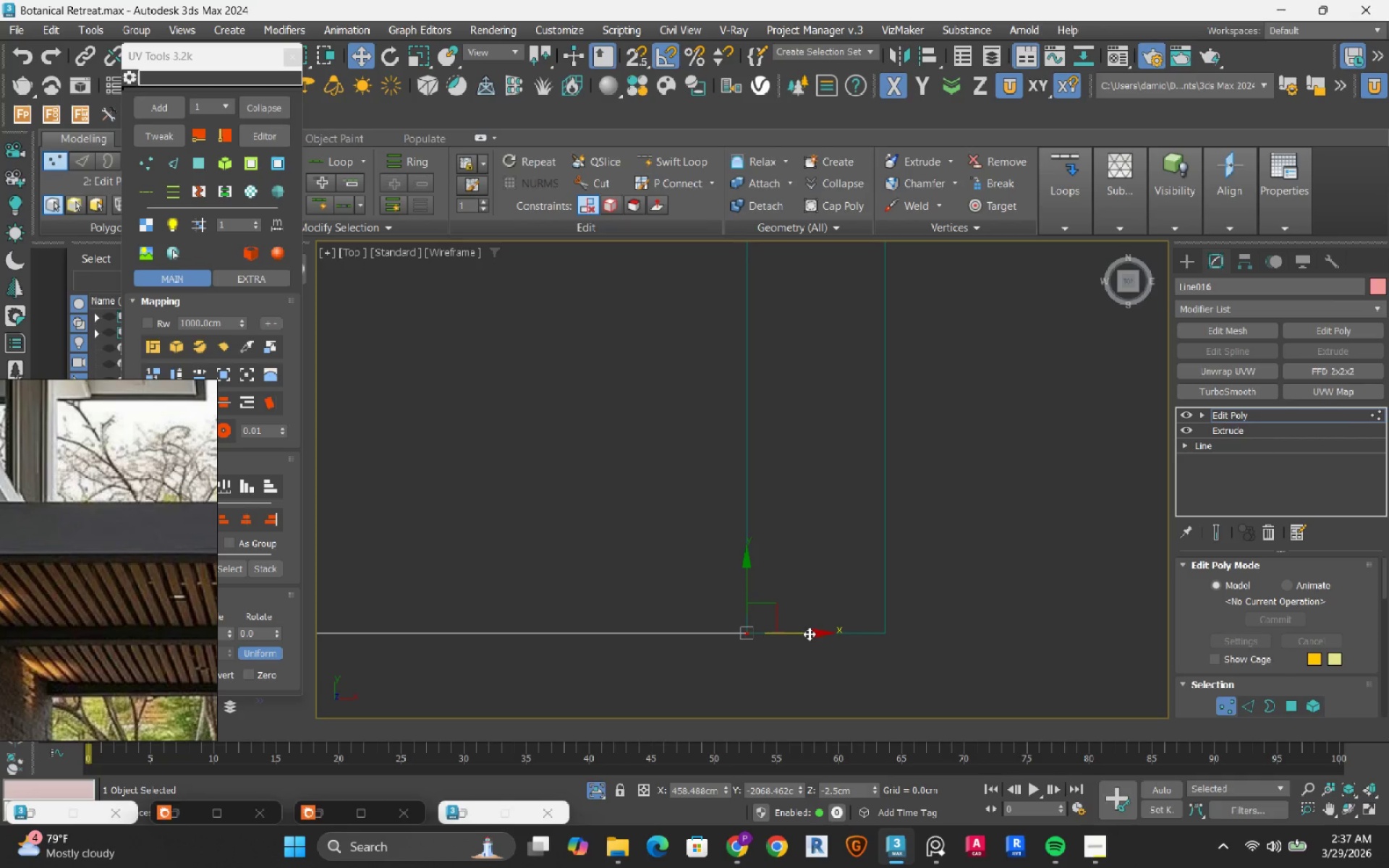 
left_click_drag(start_coordinate=[809, 634], to_coordinate=[887, 634])
 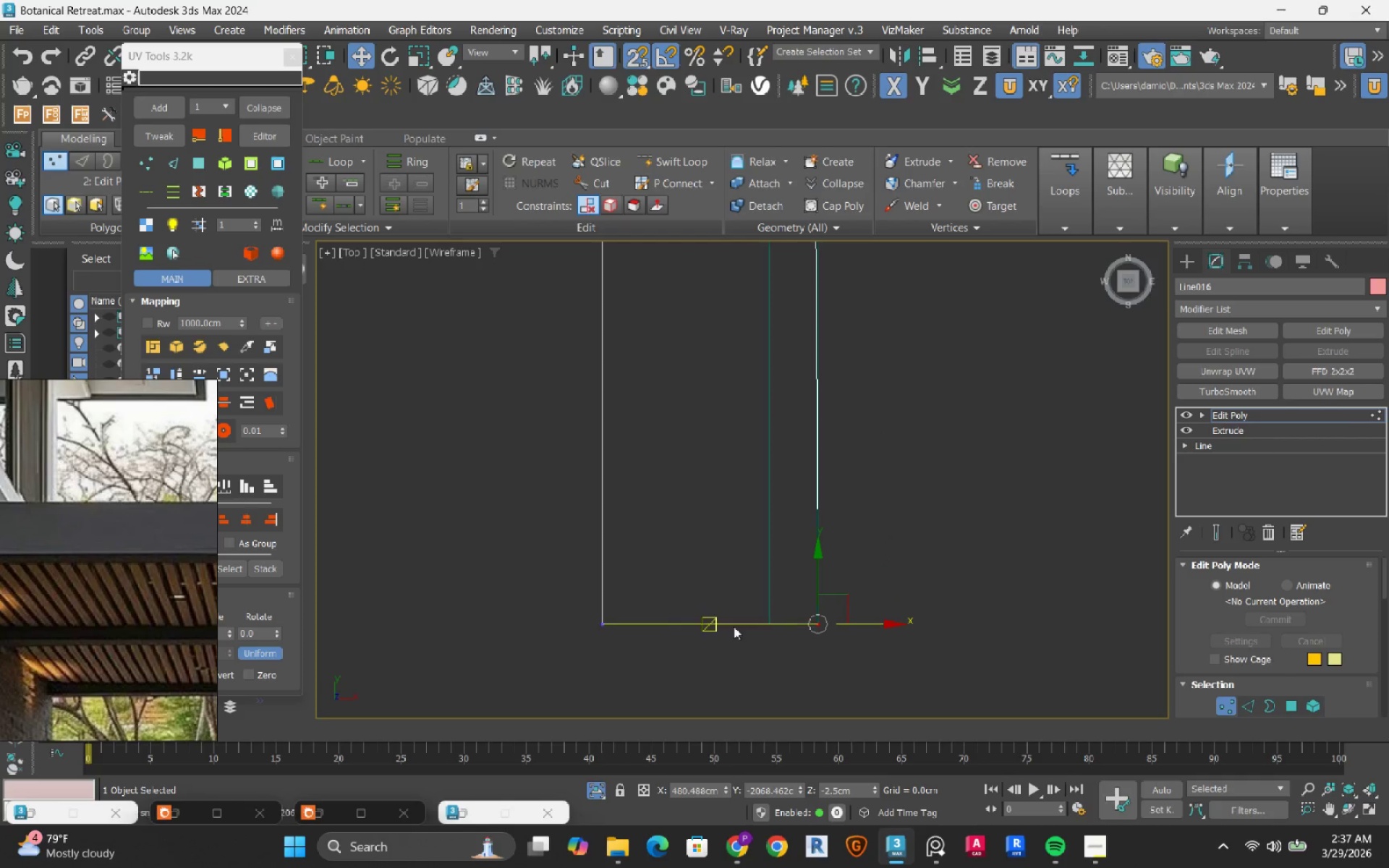 
key(S)
 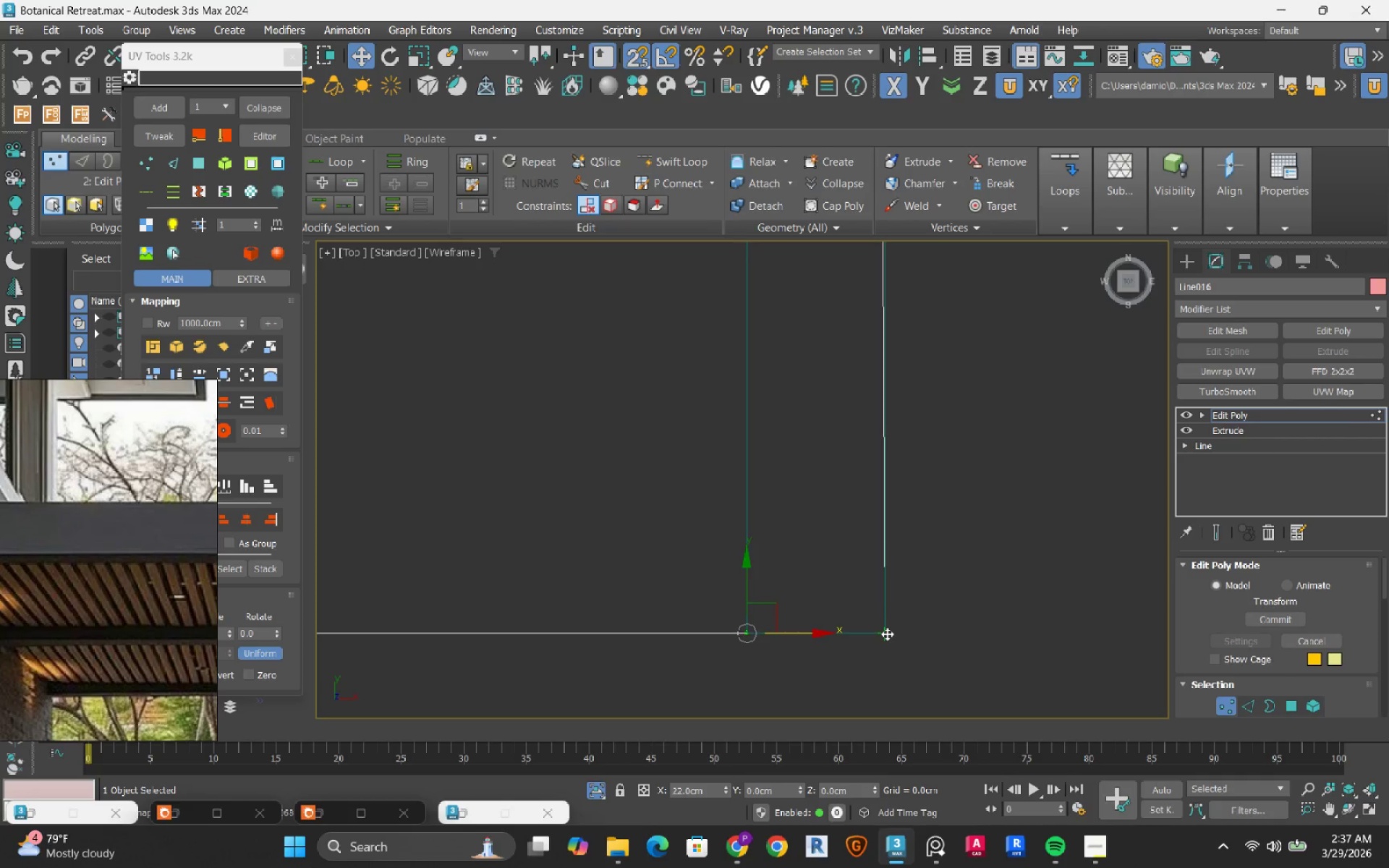 
left_click_drag(start_coordinate=[524, 339], to_coordinate=[619, 486])
 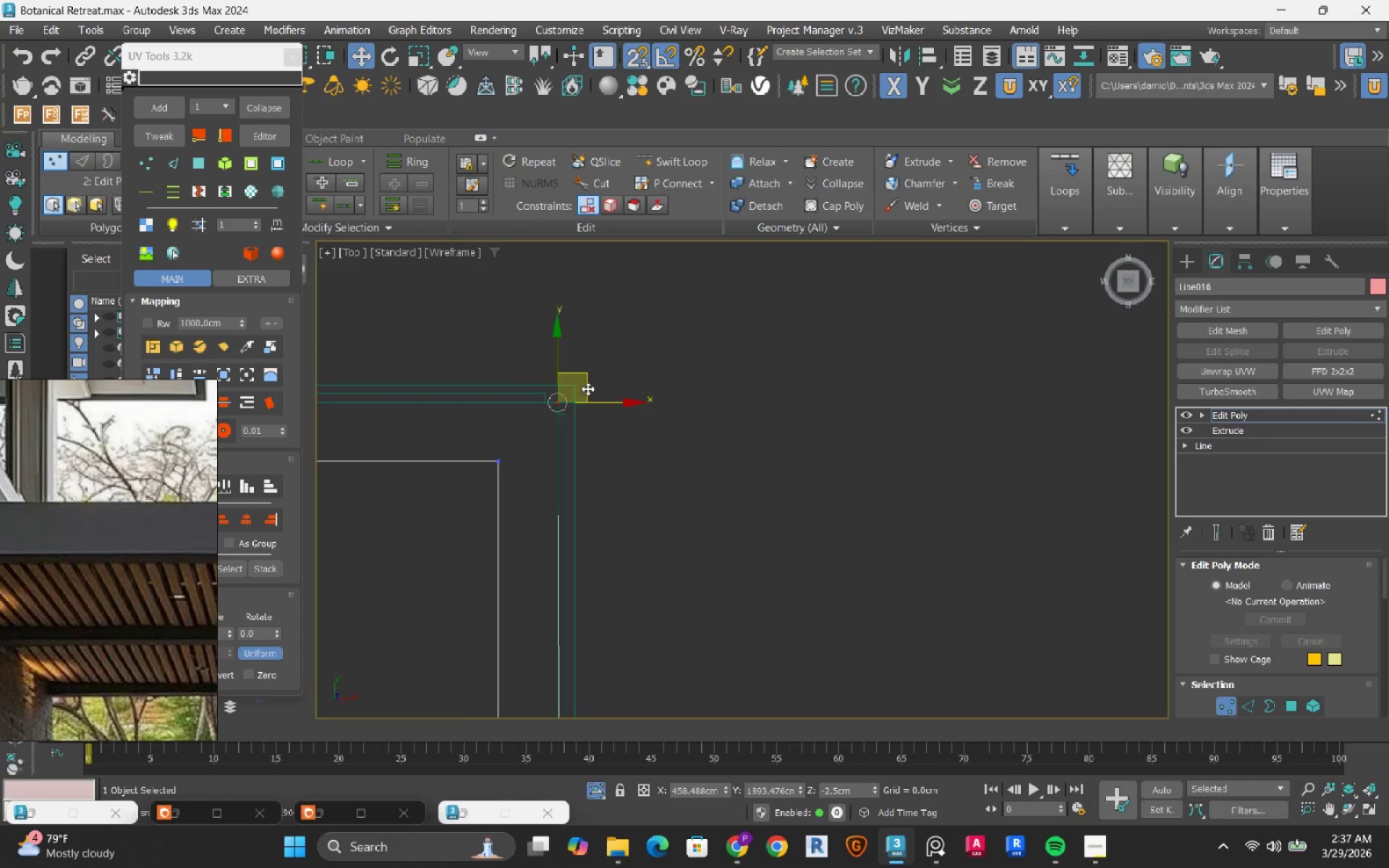 
scroll: coordinate [575, 482], scroll_direction: down, amount: 8.0
 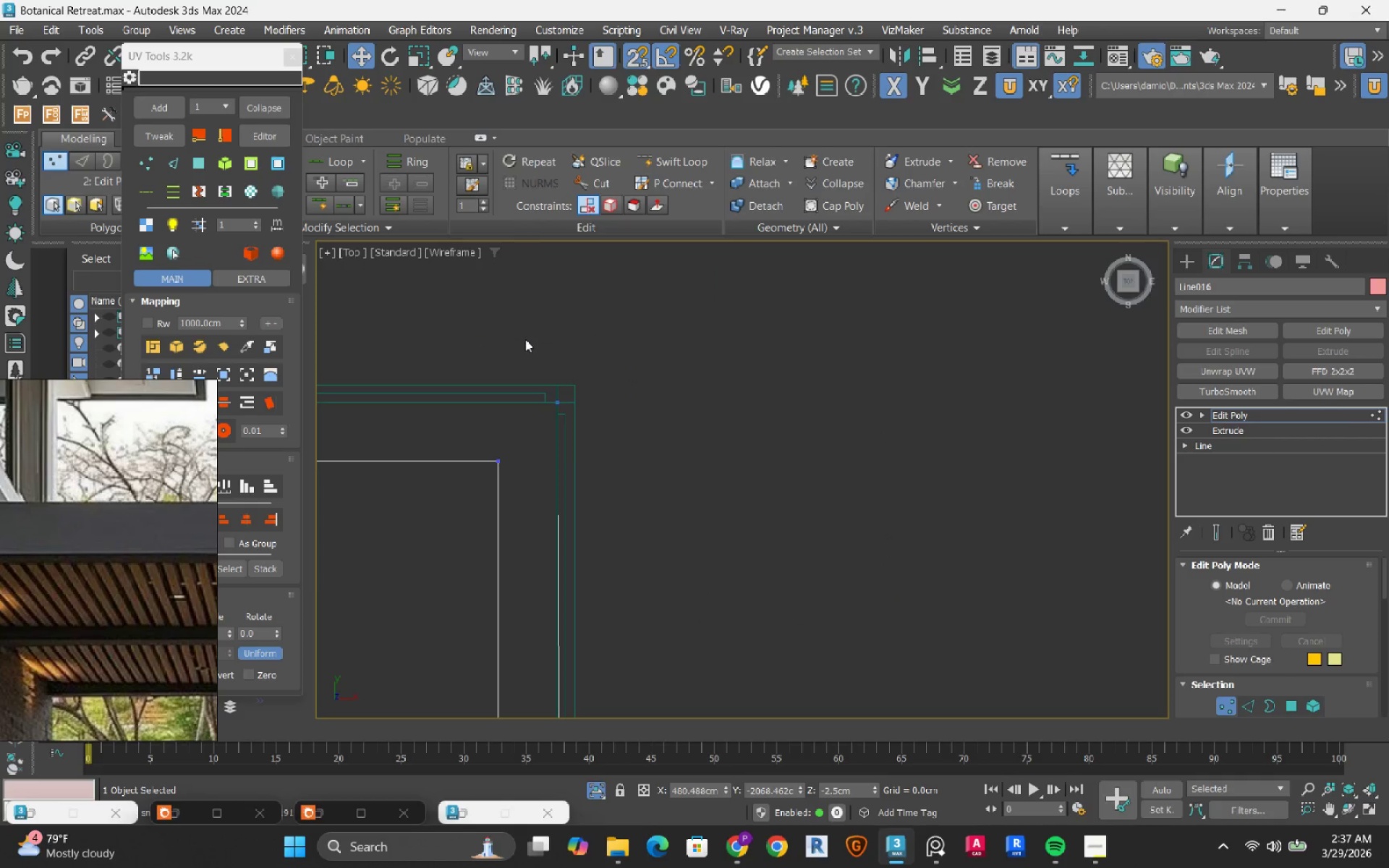 
scroll: coordinate [587, 388], scroll_direction: up, amount: 3.0
 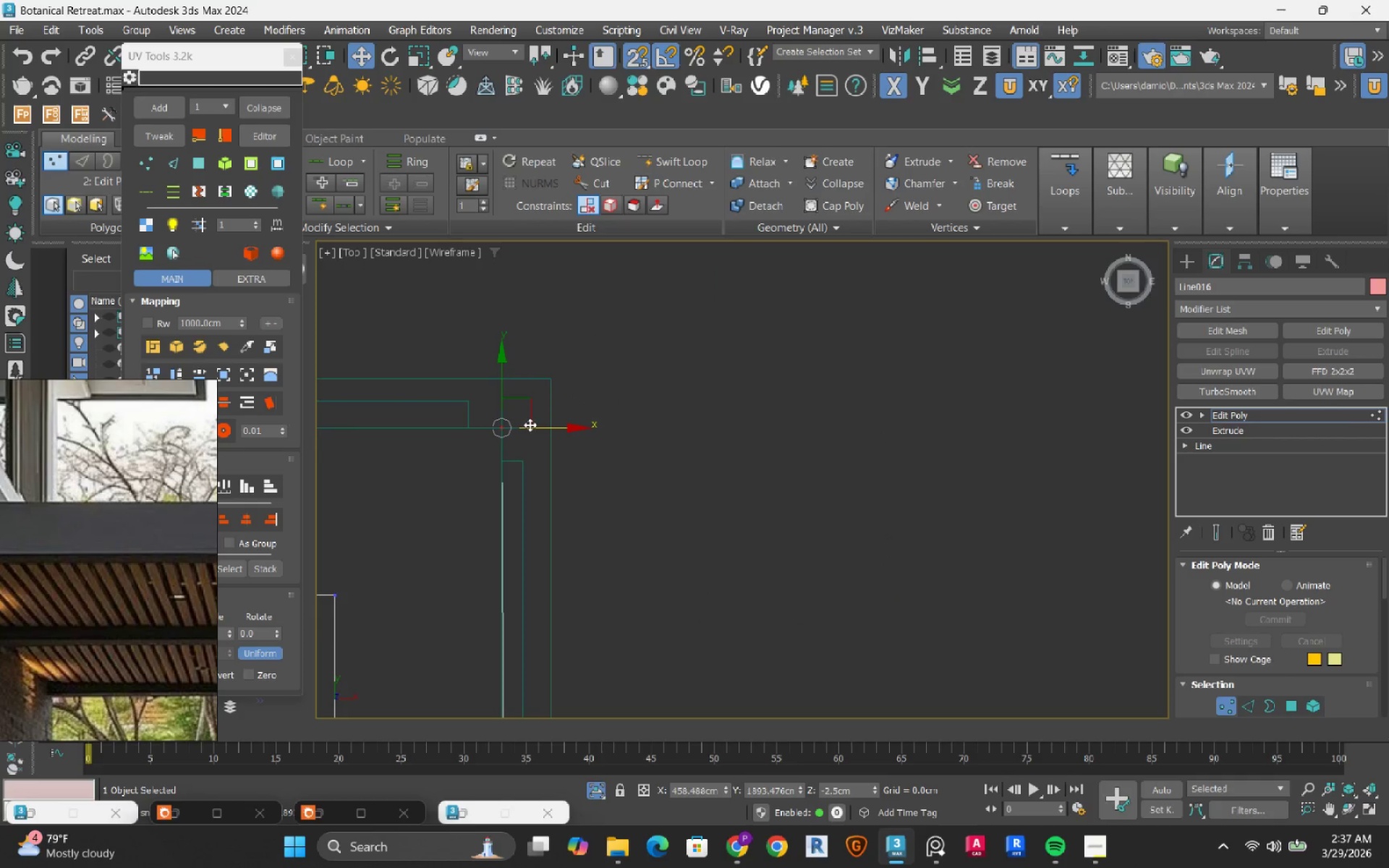 
left_click_drag(start_coordinate=[536, 427], to_coordinate=[556, 423])
 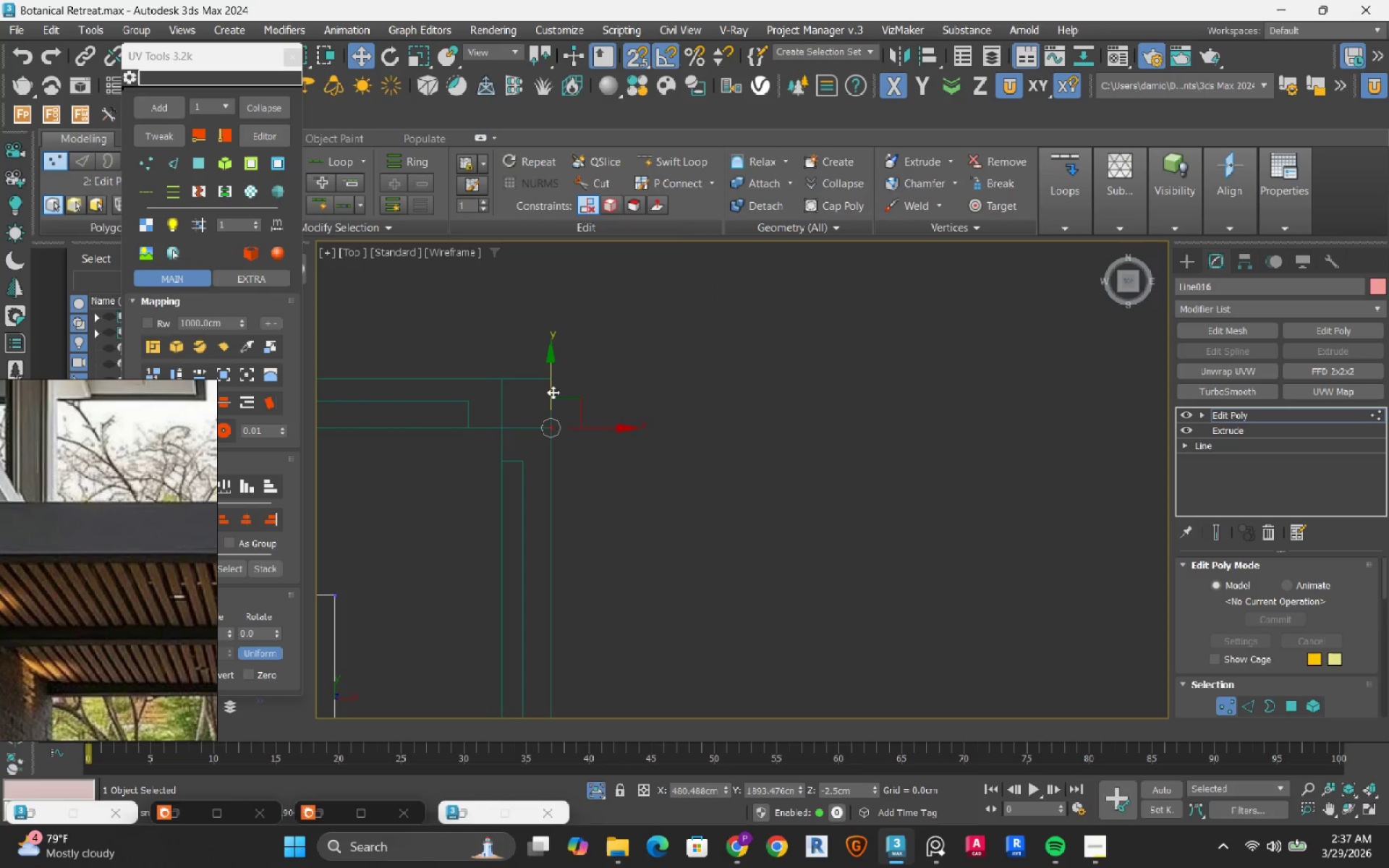 
left_click_drag(start_coordinate=[553, 391], to_coordinate=[540, 384])
 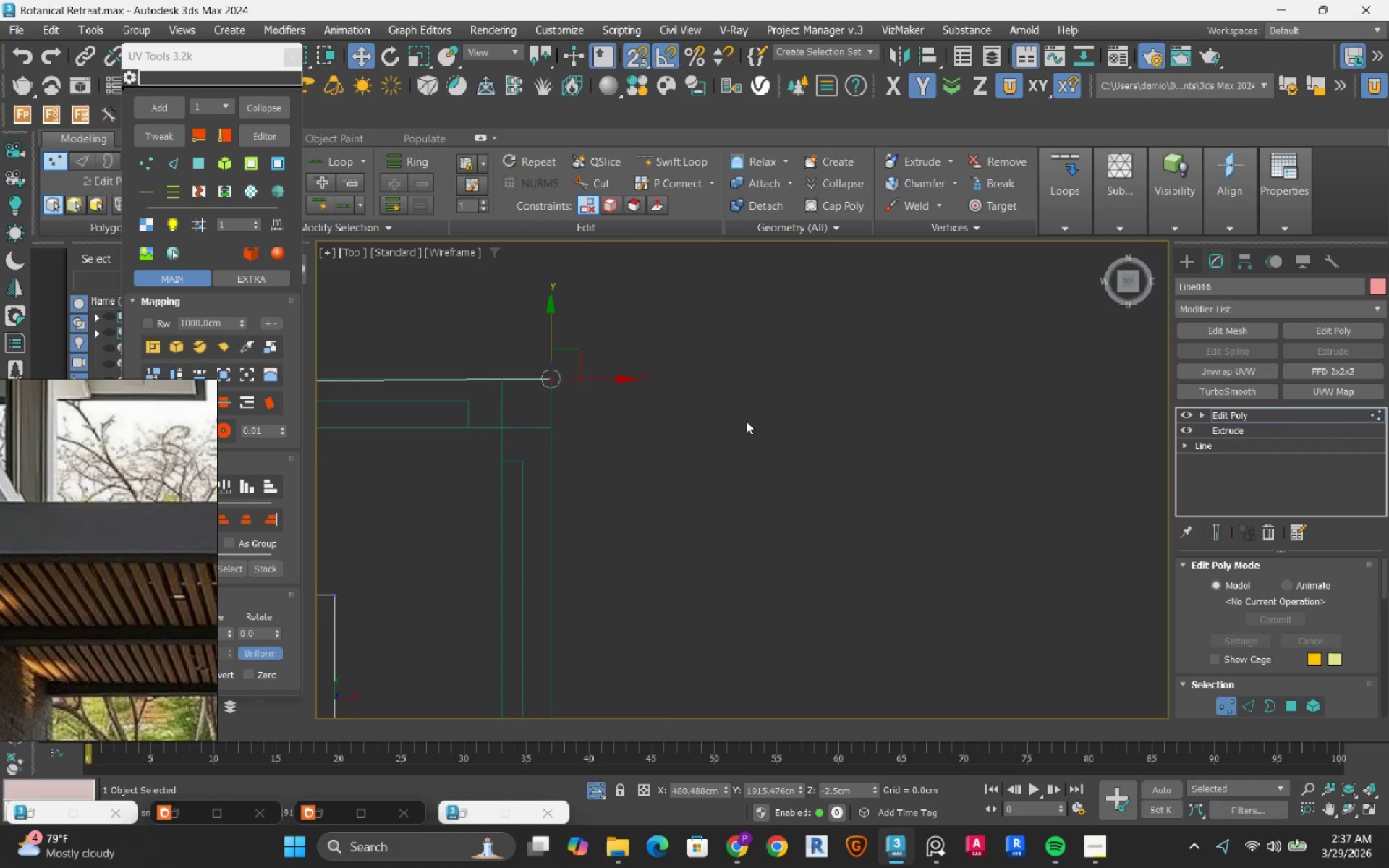 
scroll: coordinate [832, 478], scroll_direction: down, amount: 8.0
 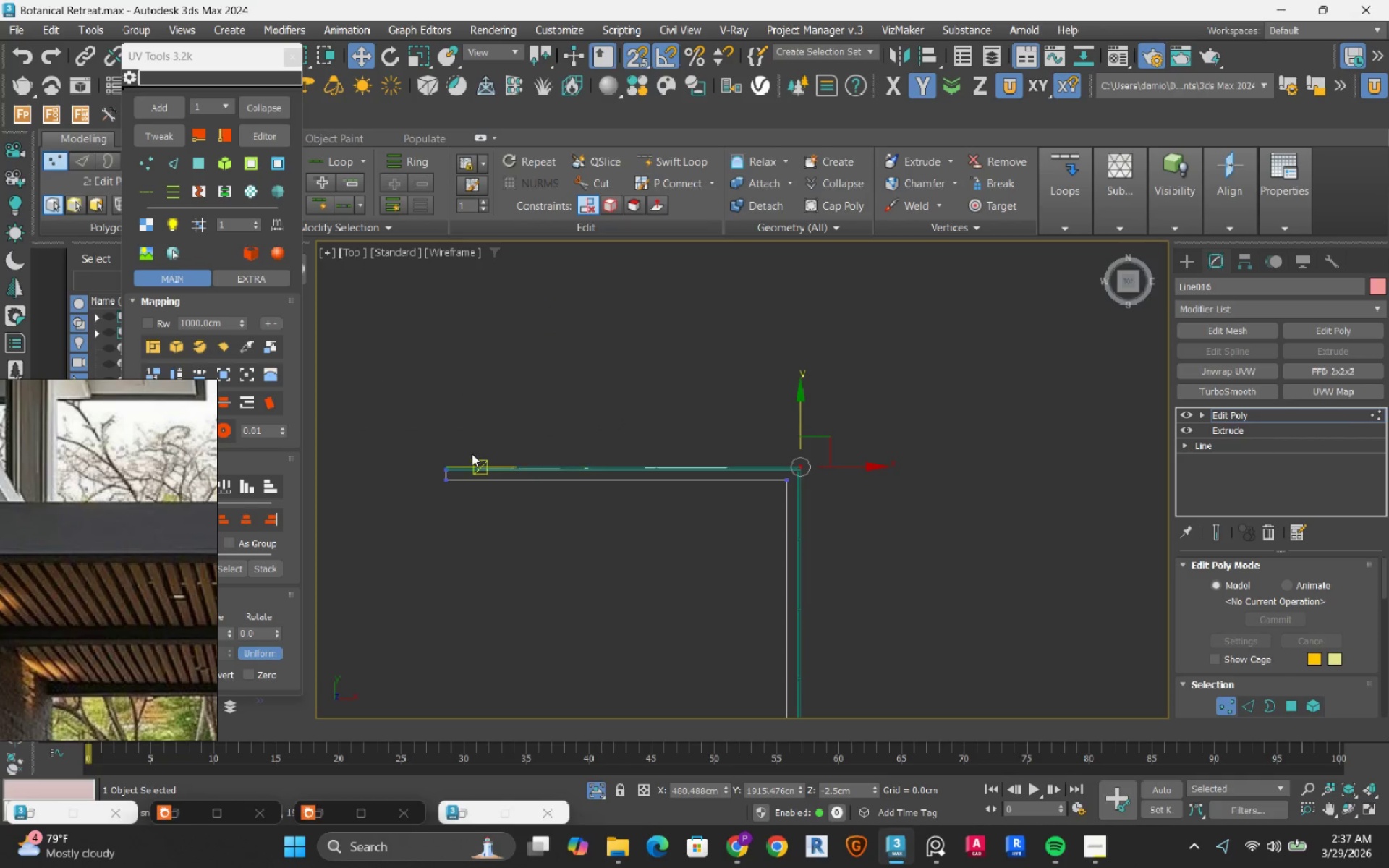 
left_click_drag(start_coordinate=[418, 339], to_coordinate=[613, 548])
 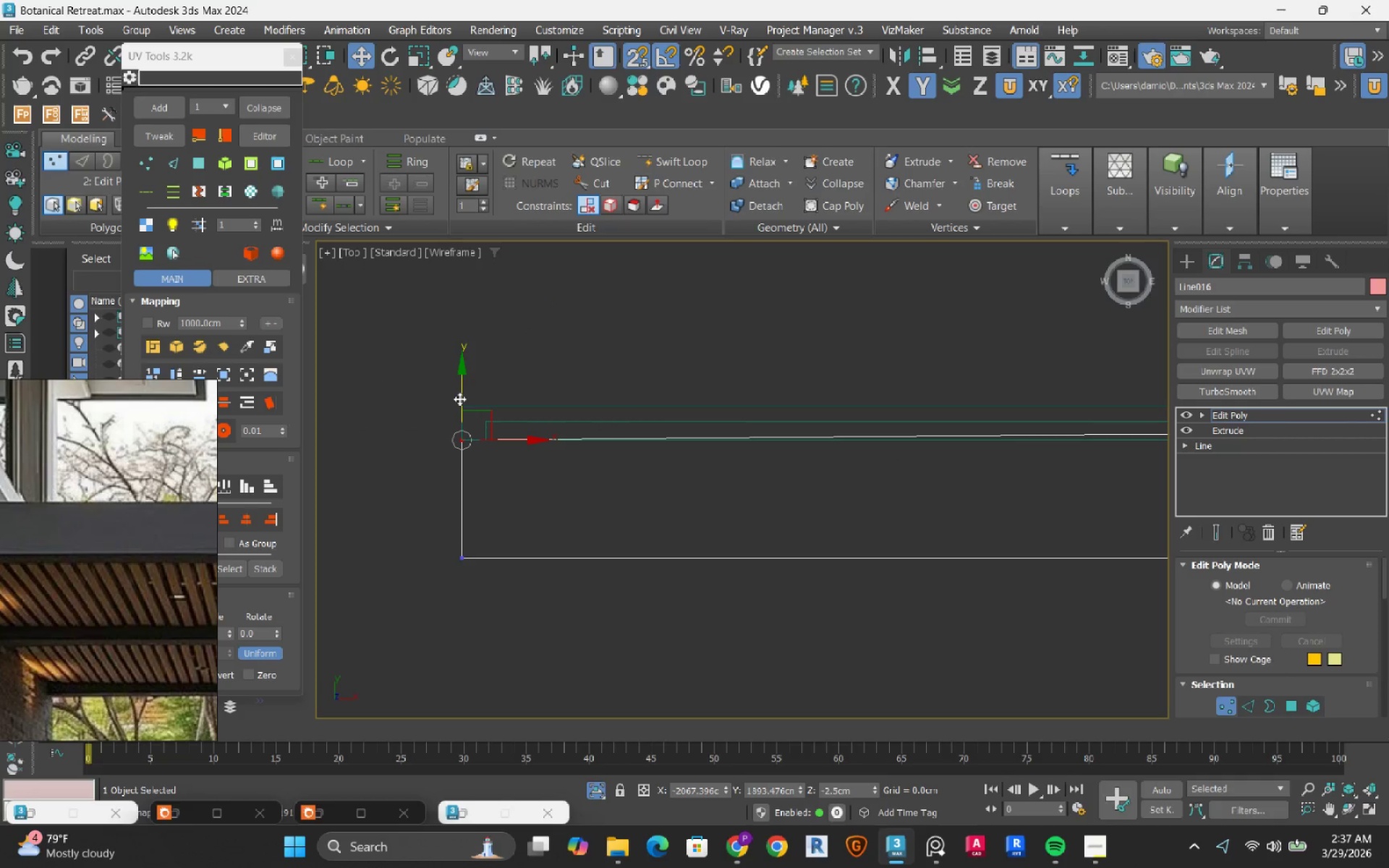 
scroll: coordinate [409, 505], scroll_direction: up, amount: 7.0
 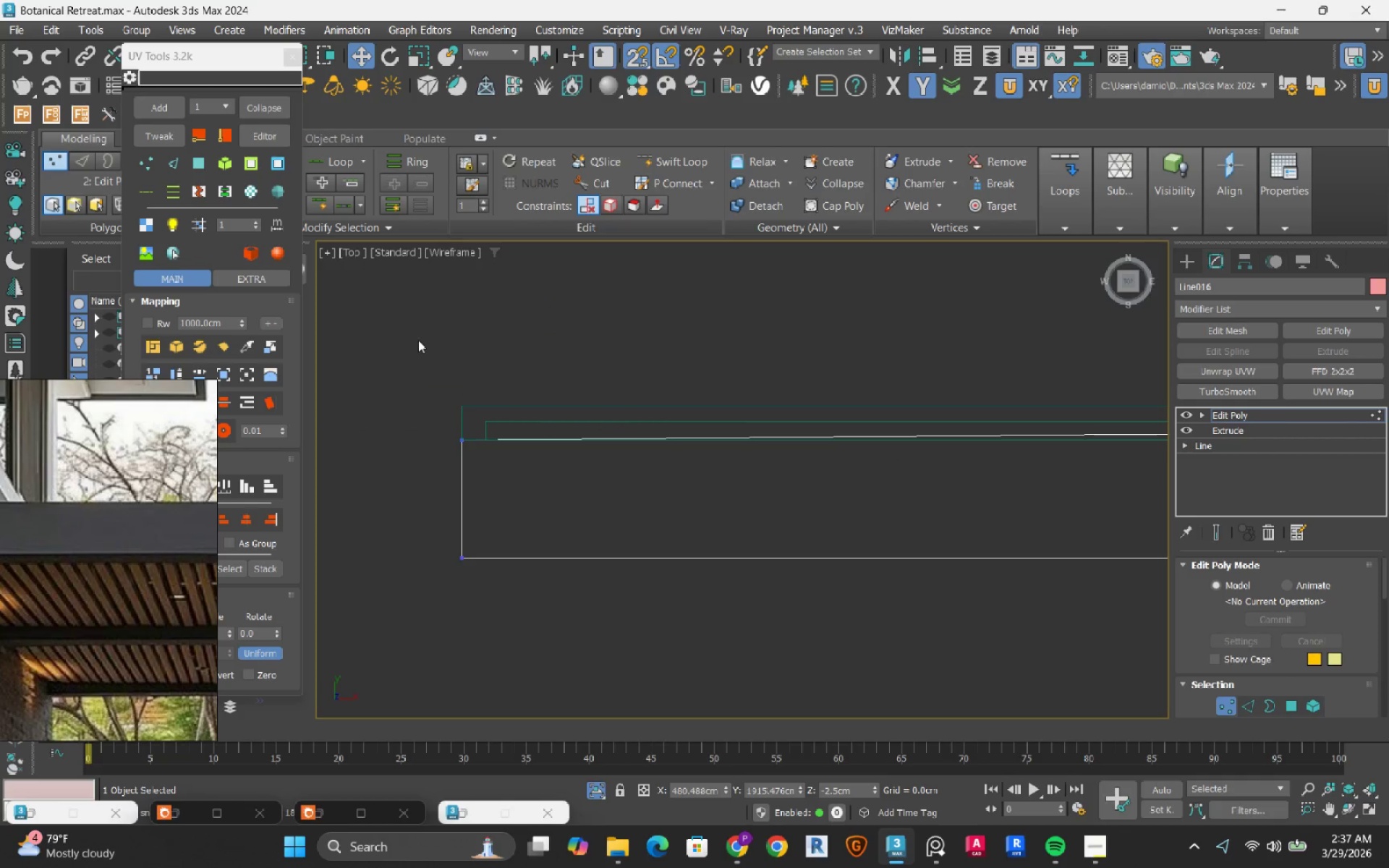 
left_click_drag(start_coordinate=[459, 399], to_coordinate=[455, 401])
 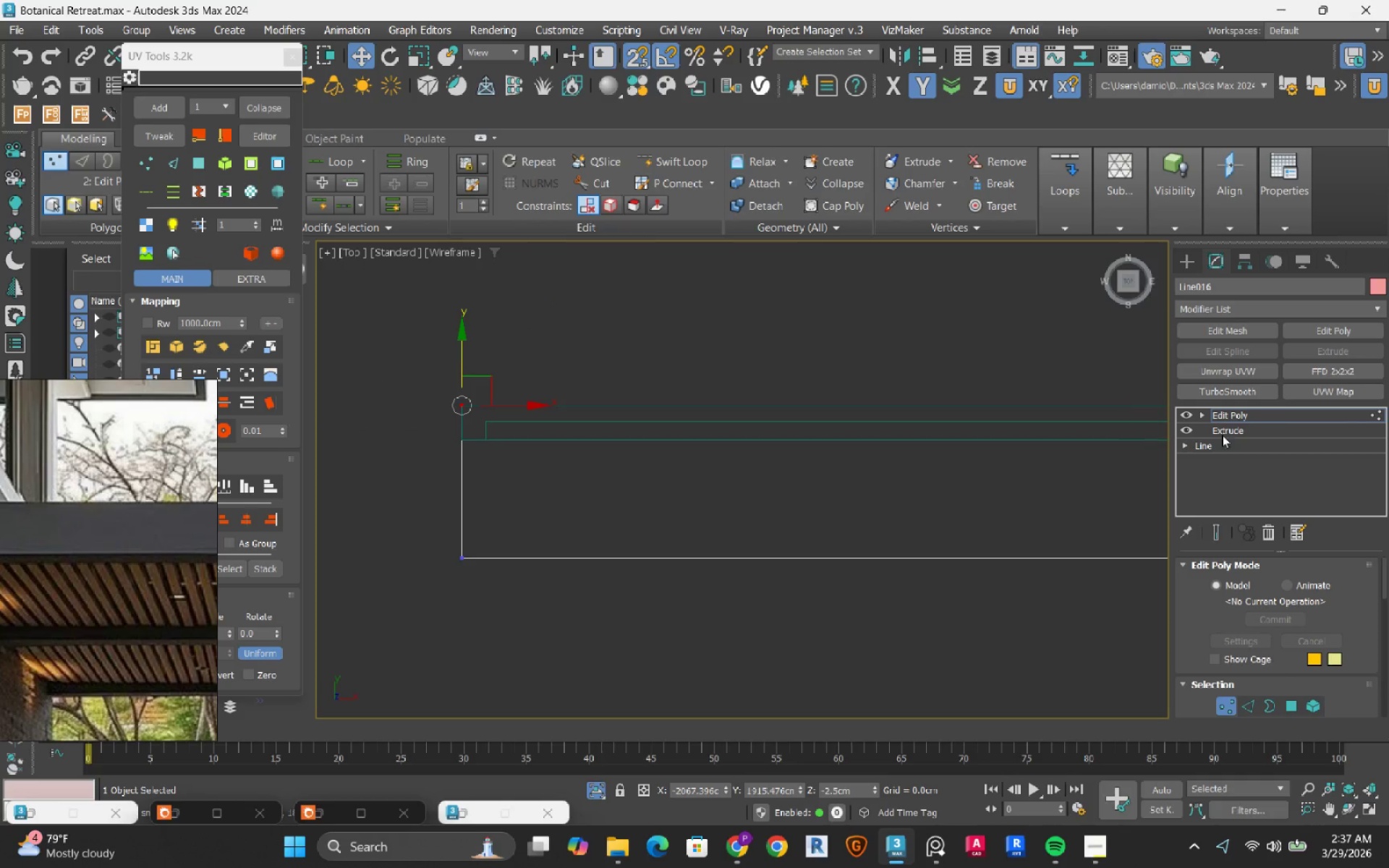 
key(S)
 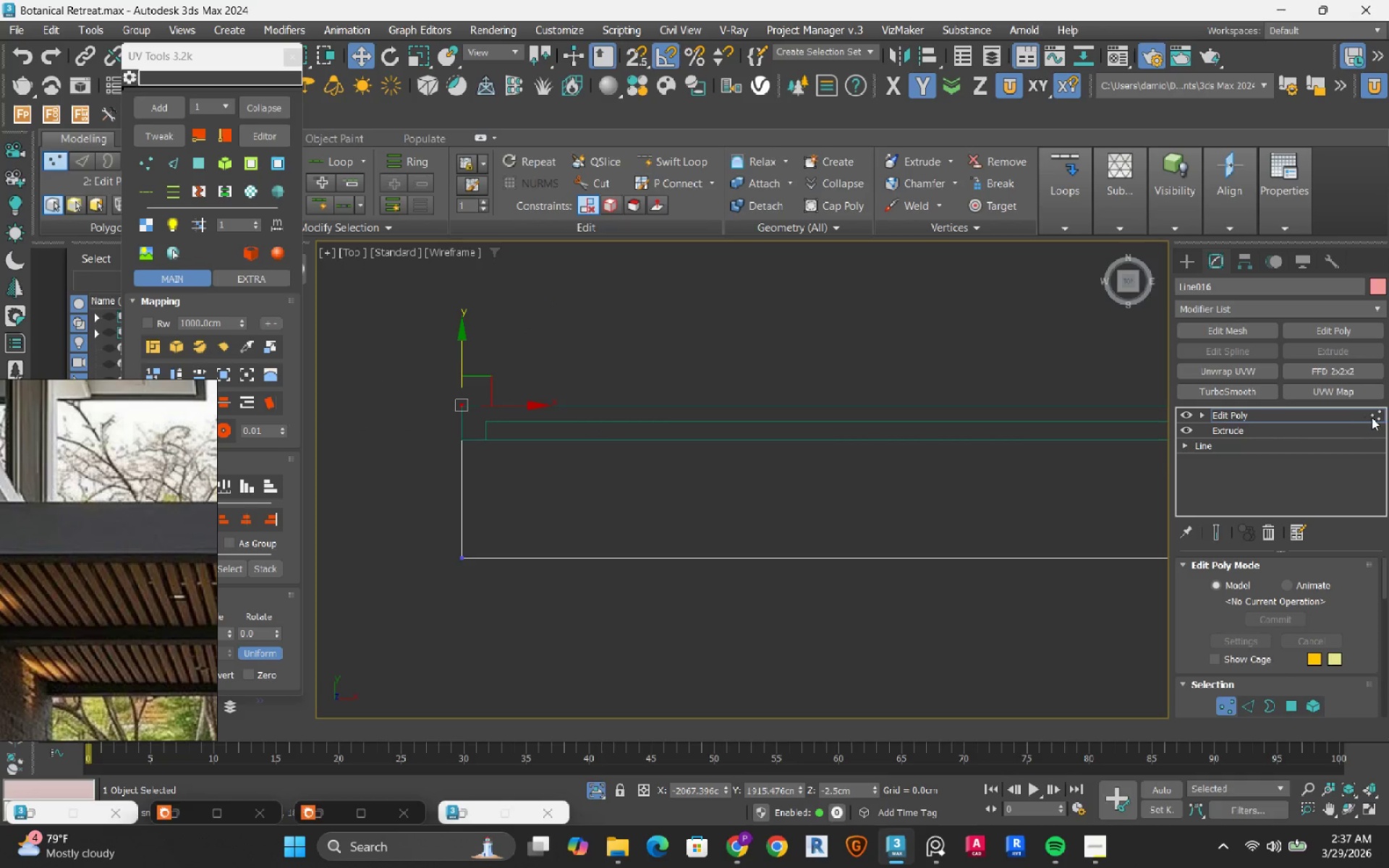 
left_click([1375, 417])
 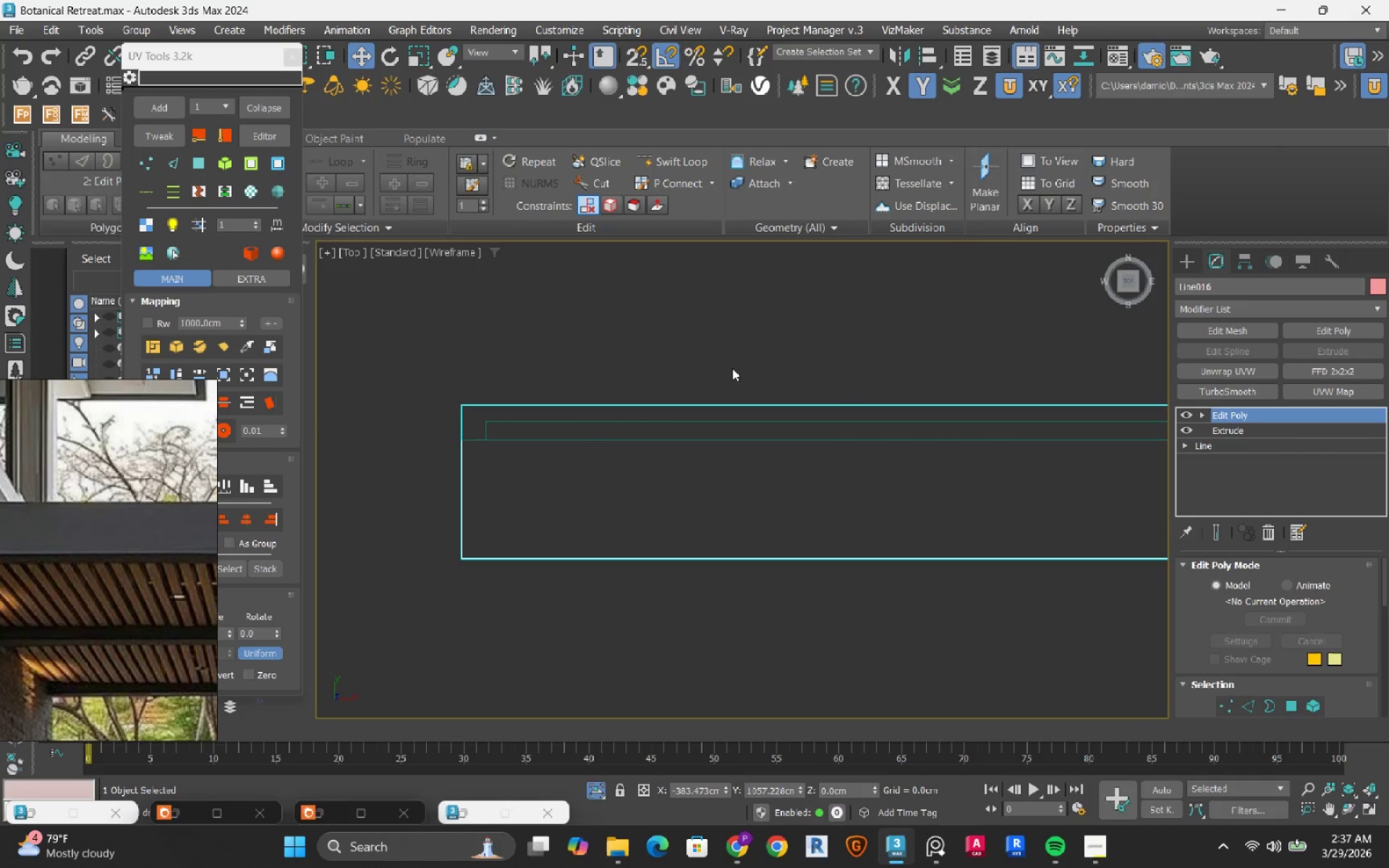 
left_click([731, 368])
 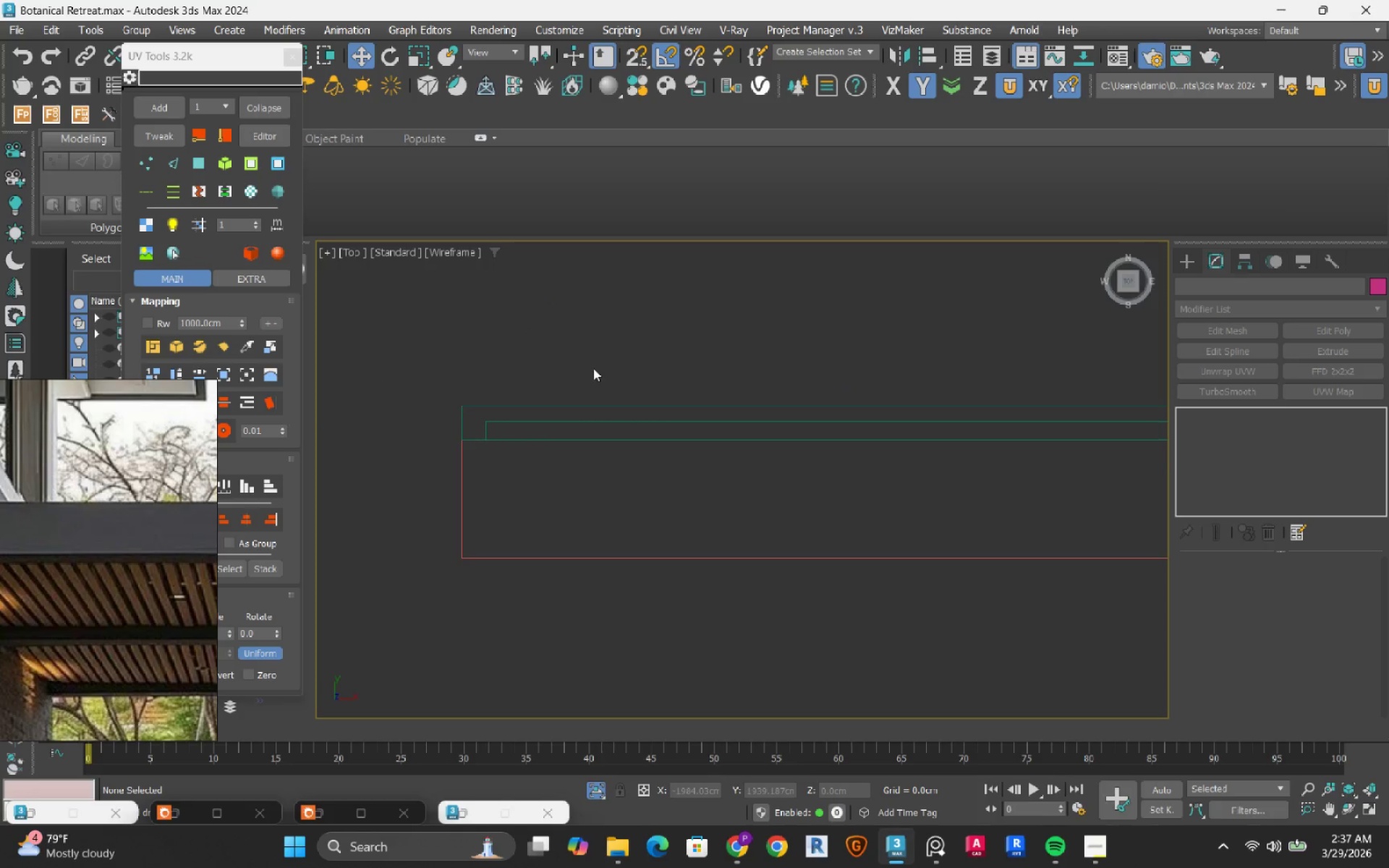 
key(F3)
 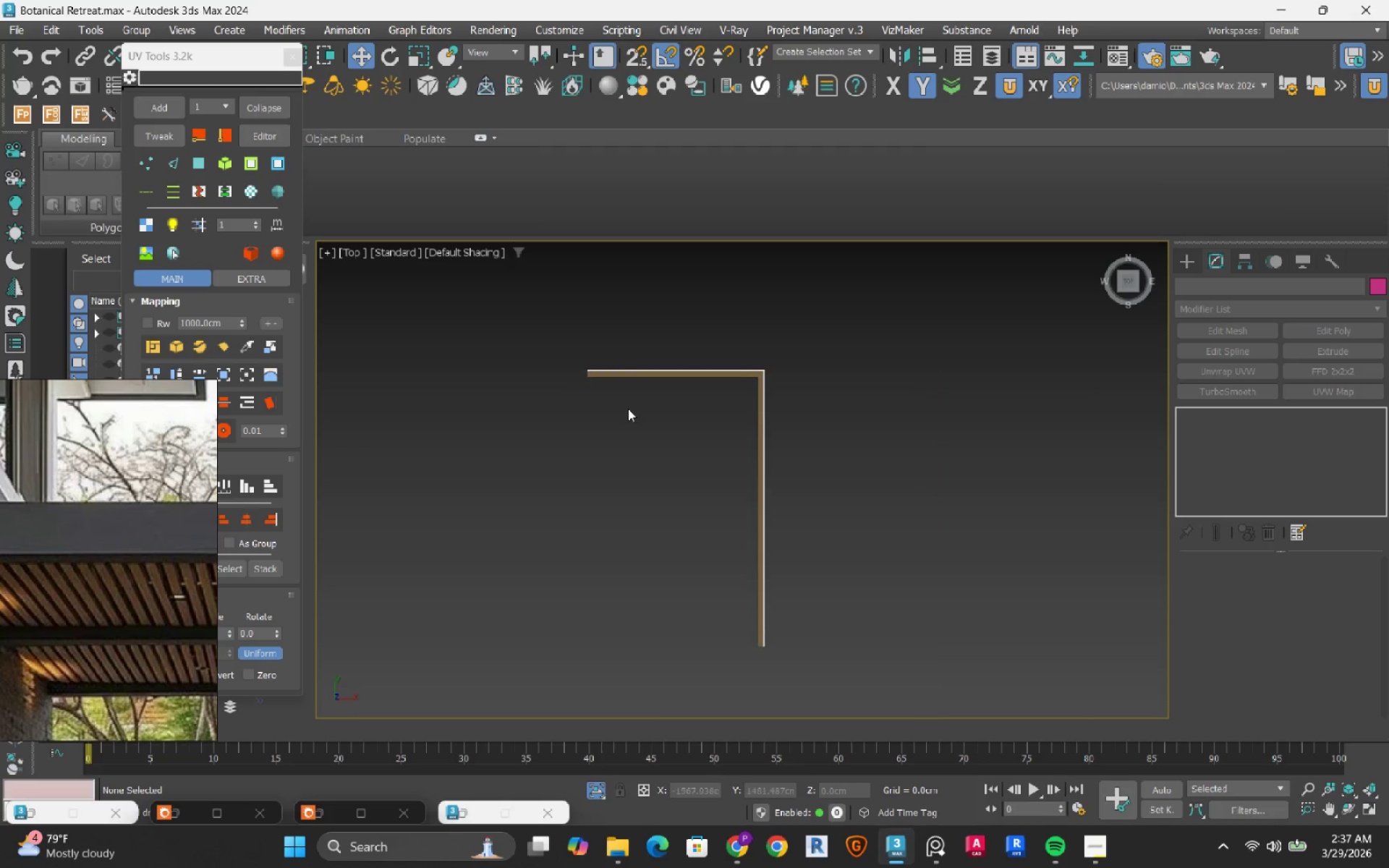 
hold_key(key=AltLeft, duration=0.58)
 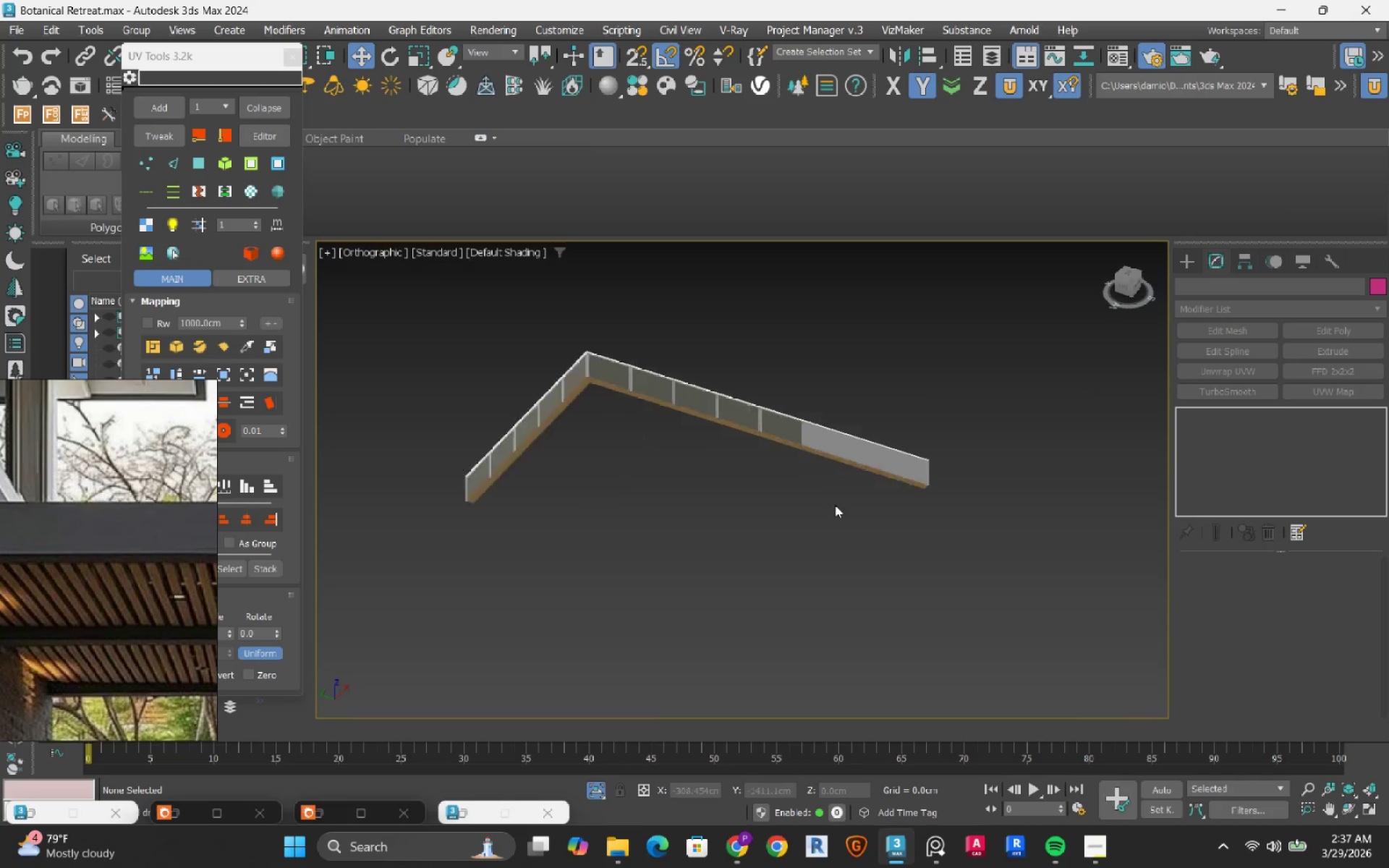 
scroll: coordinate [593, 368], scroll_direction: down, amount: 9.0
 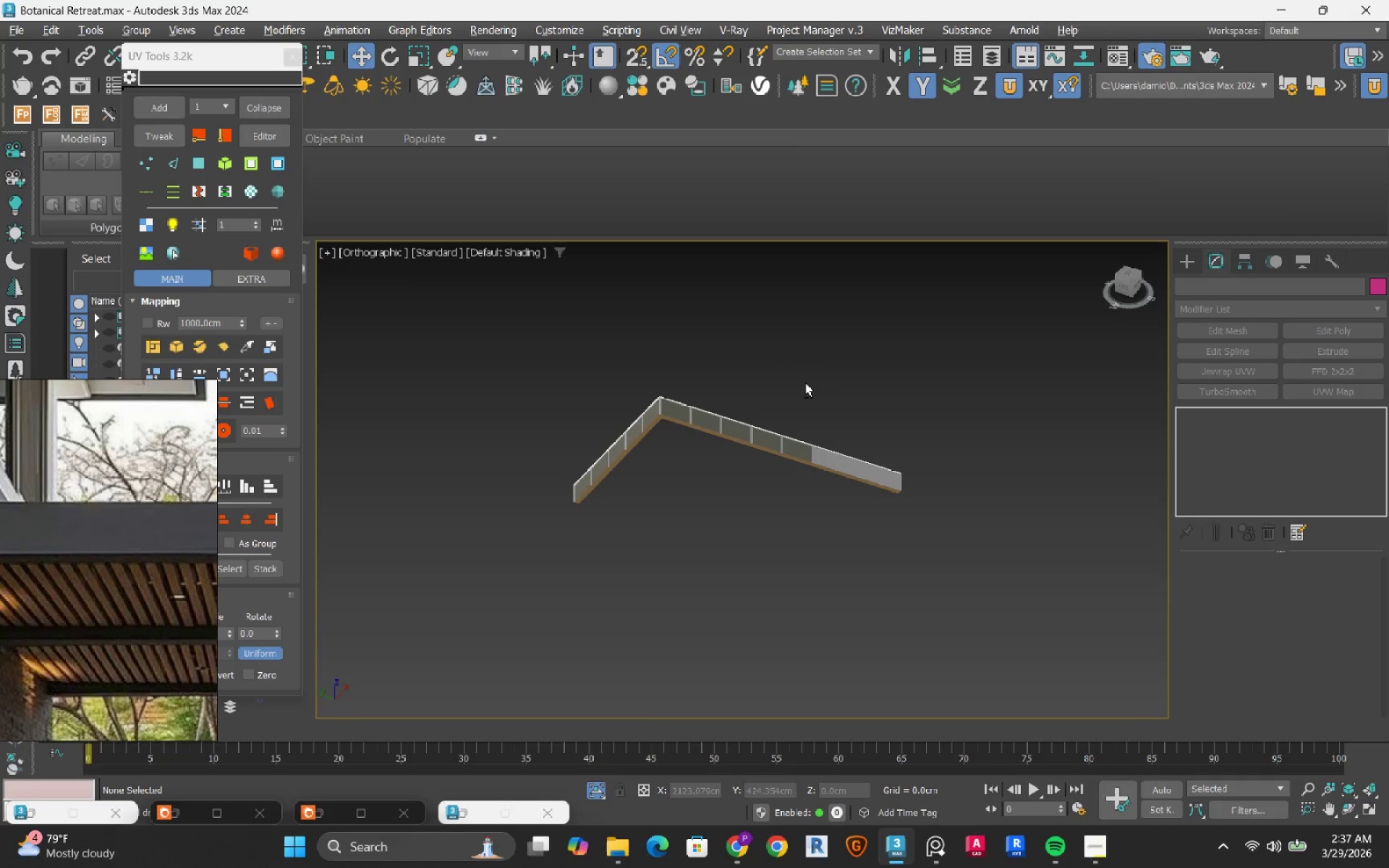 
scroll: coordinate [728, 333], scroll_direction: up, amount: 7.0
 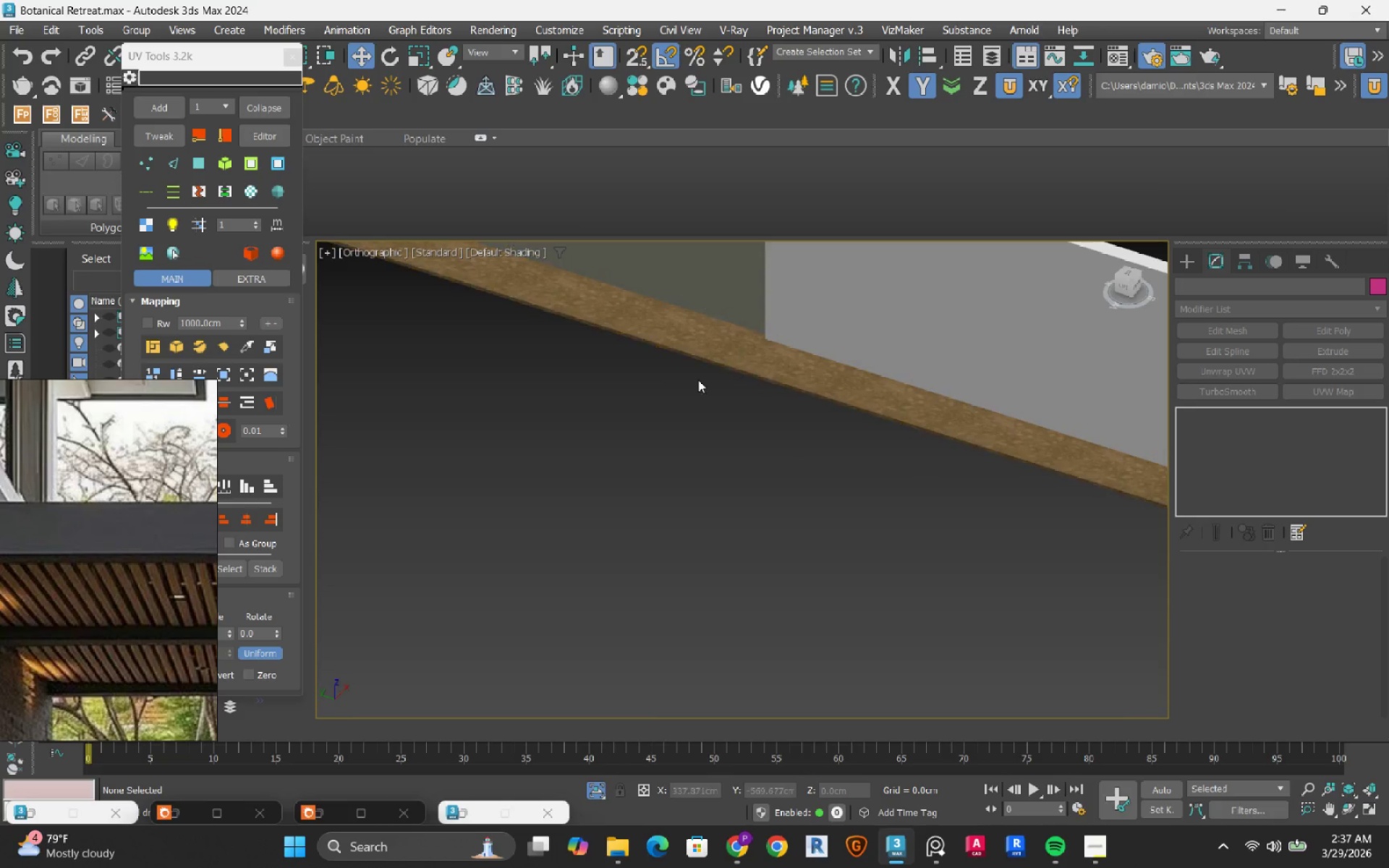 
left_click([723, 461])
 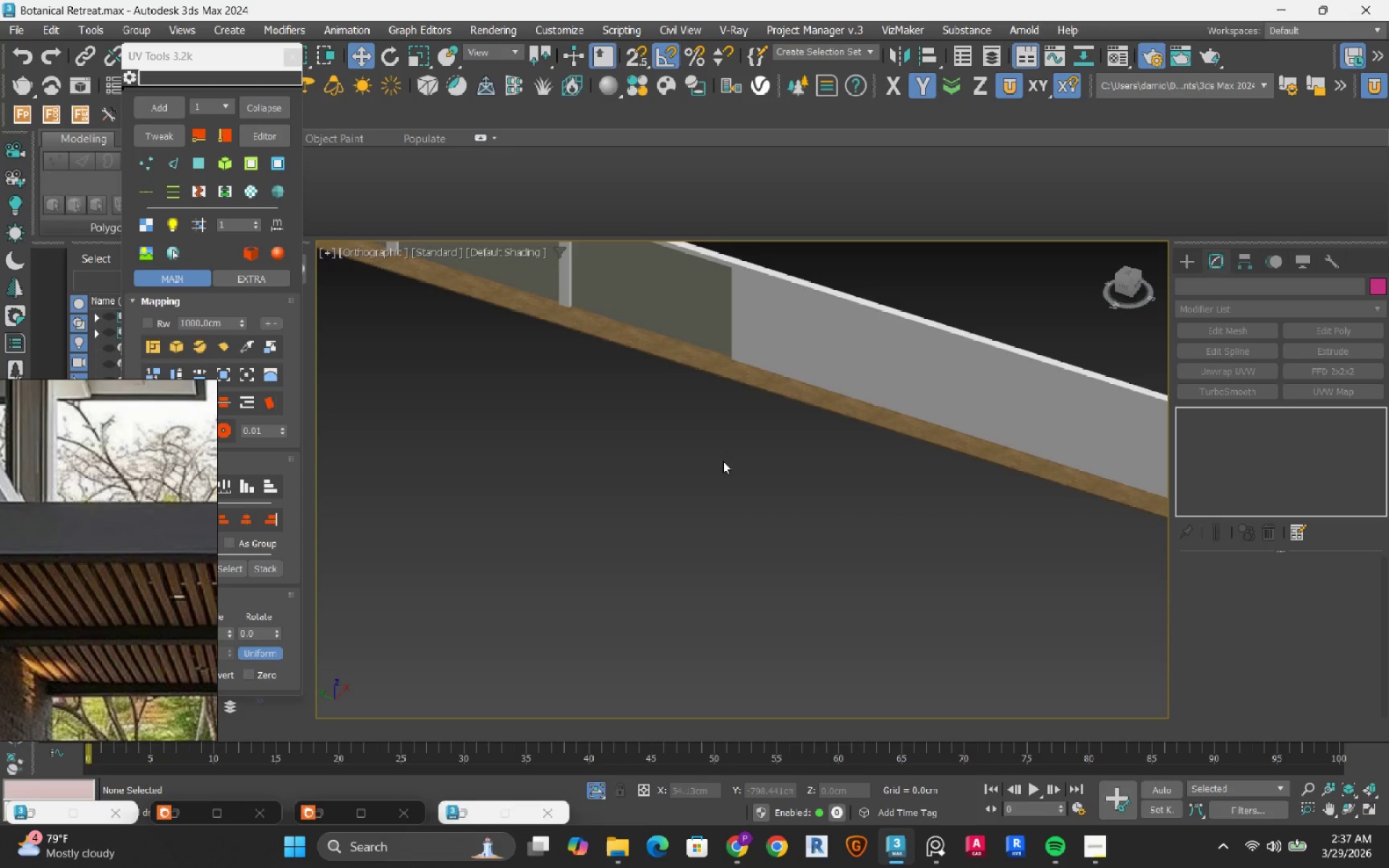 
scroll: coordinate [698, 380], scroll_direction: down, amount: 2.0
 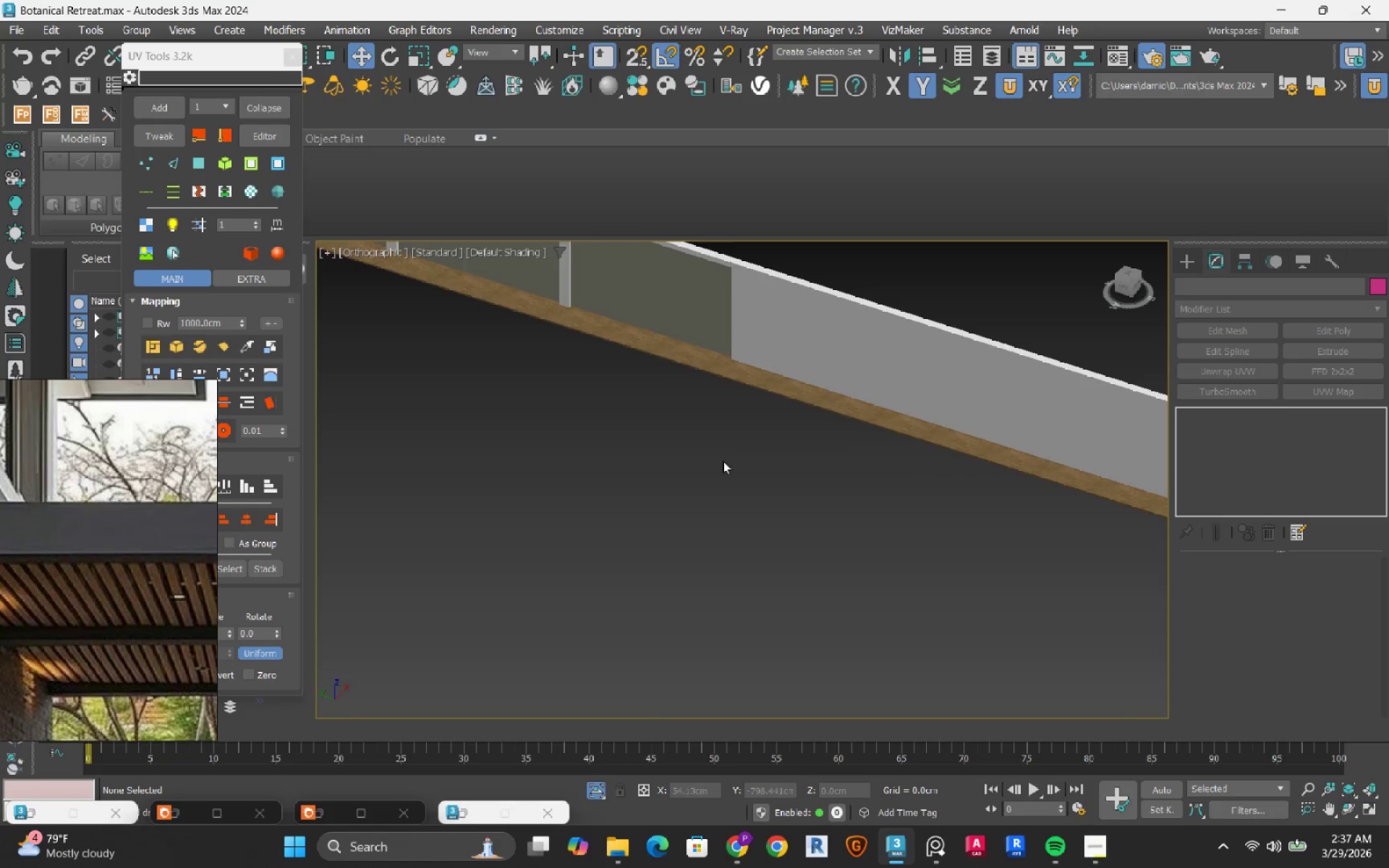 
hold_key(key=AltLeft, duration=0.77)
 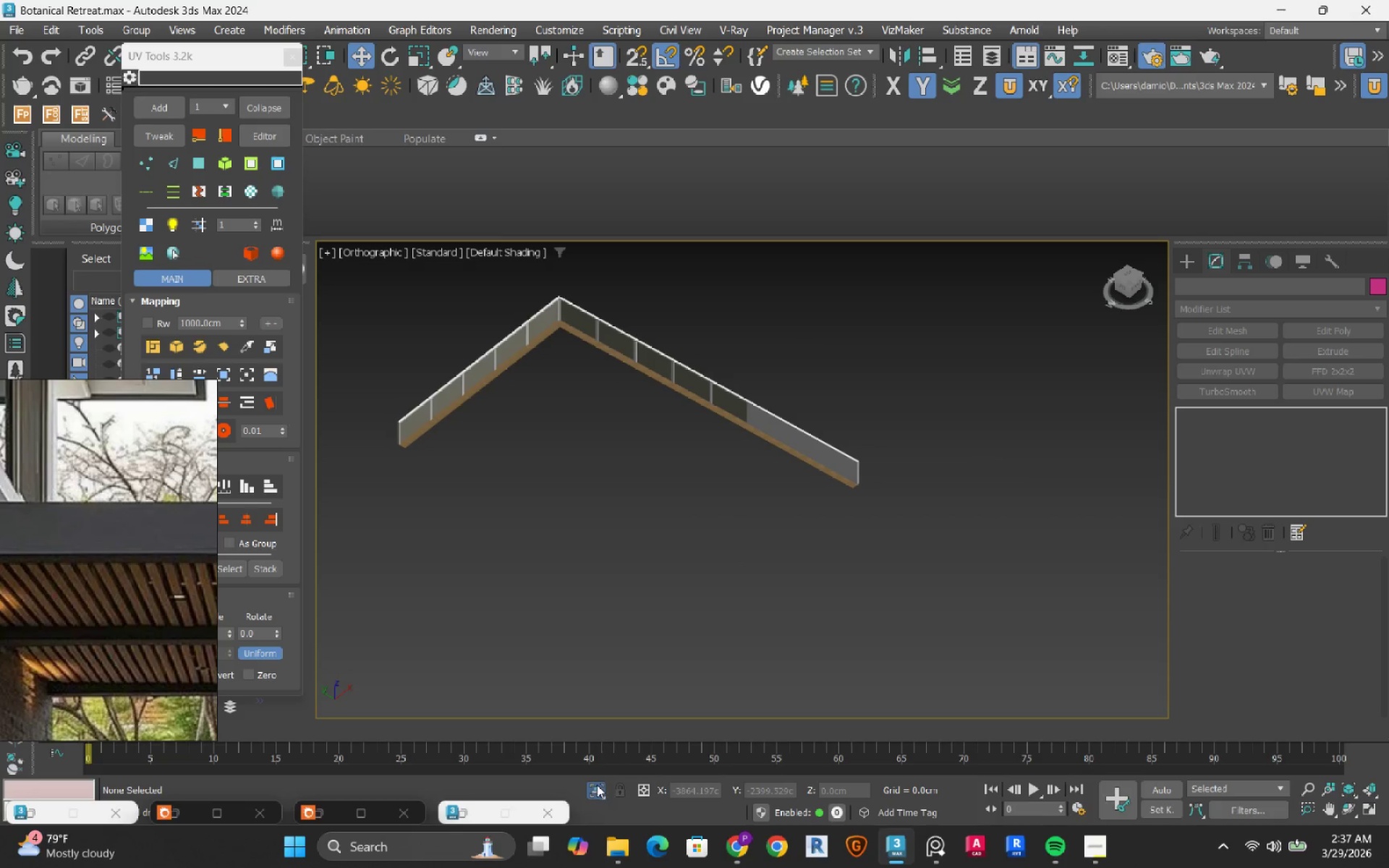 
scroll: coordinate [723, 461], scroll_direction: down, amount: 4.0
 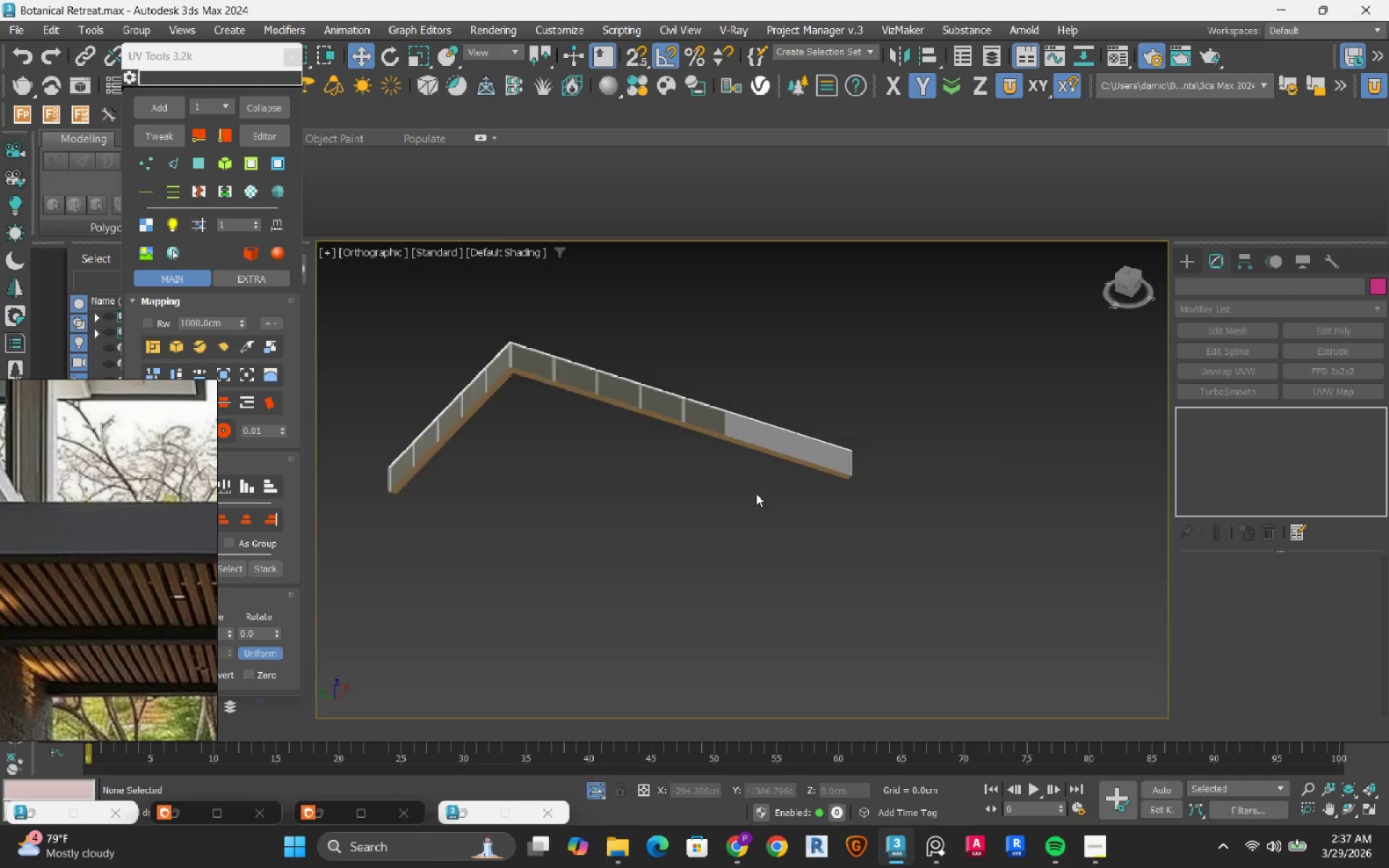 
left_click([602, 786])
 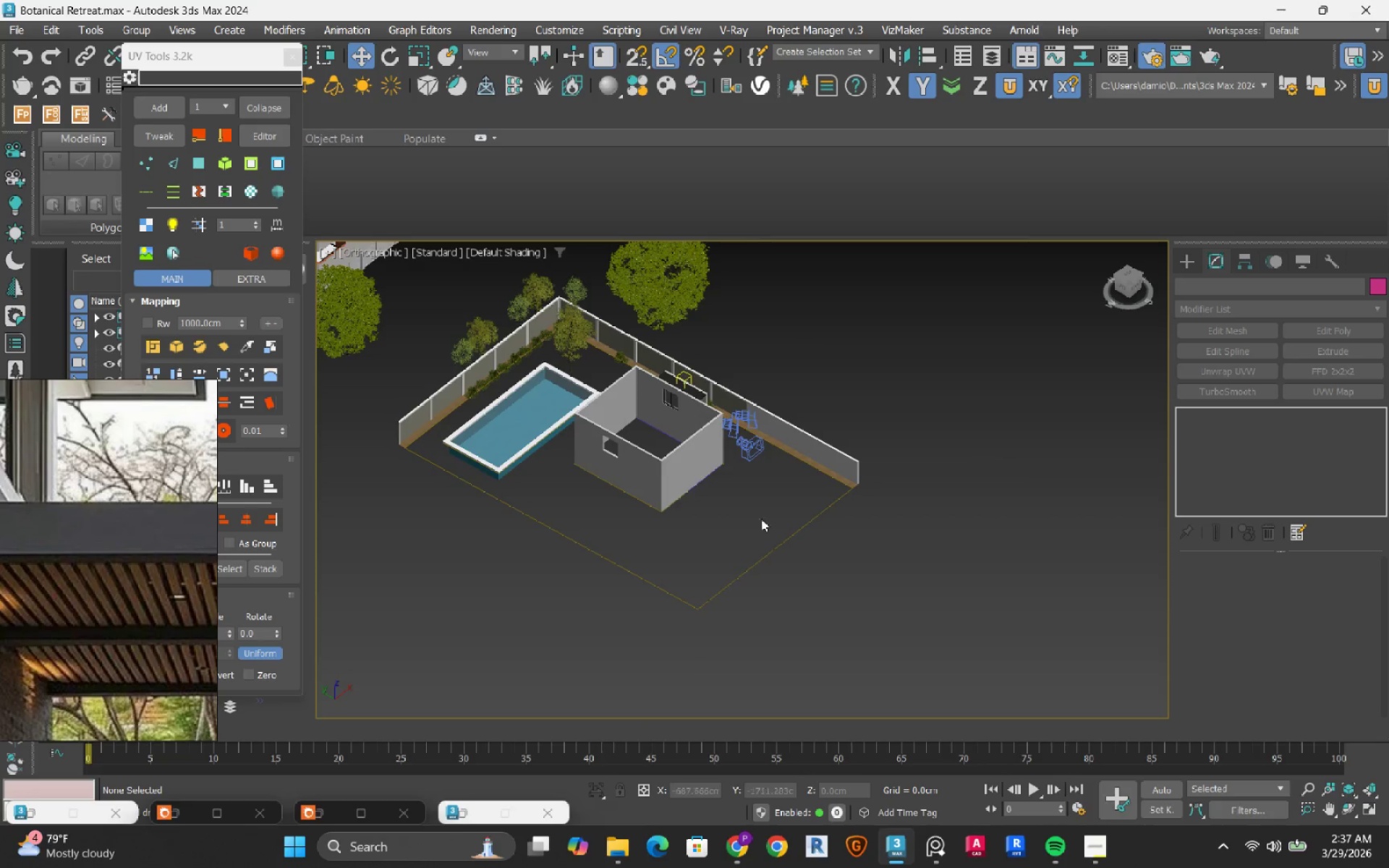 
hold_key(key=AltLeft, duration=0.58)
 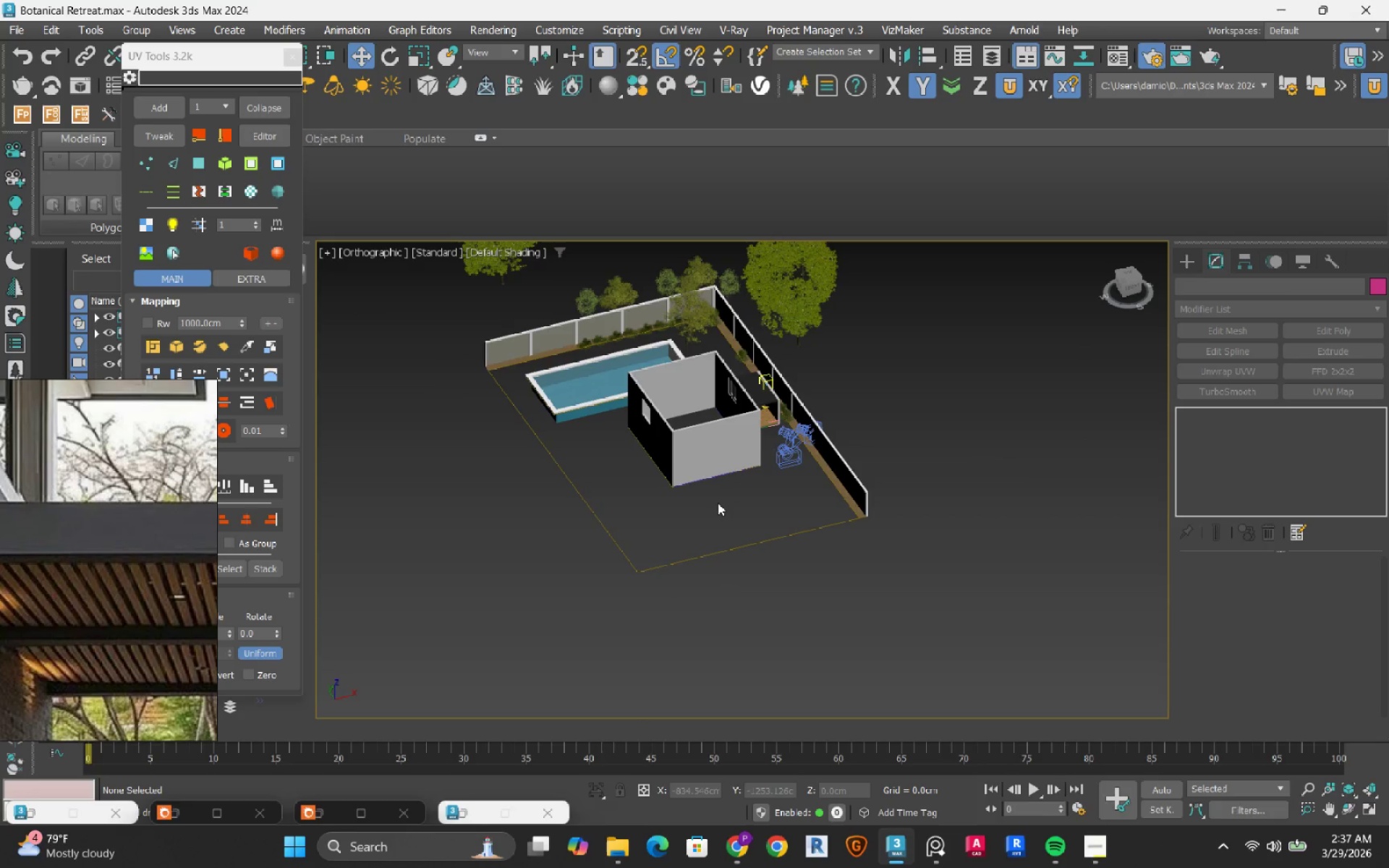 
key(Control+S)
 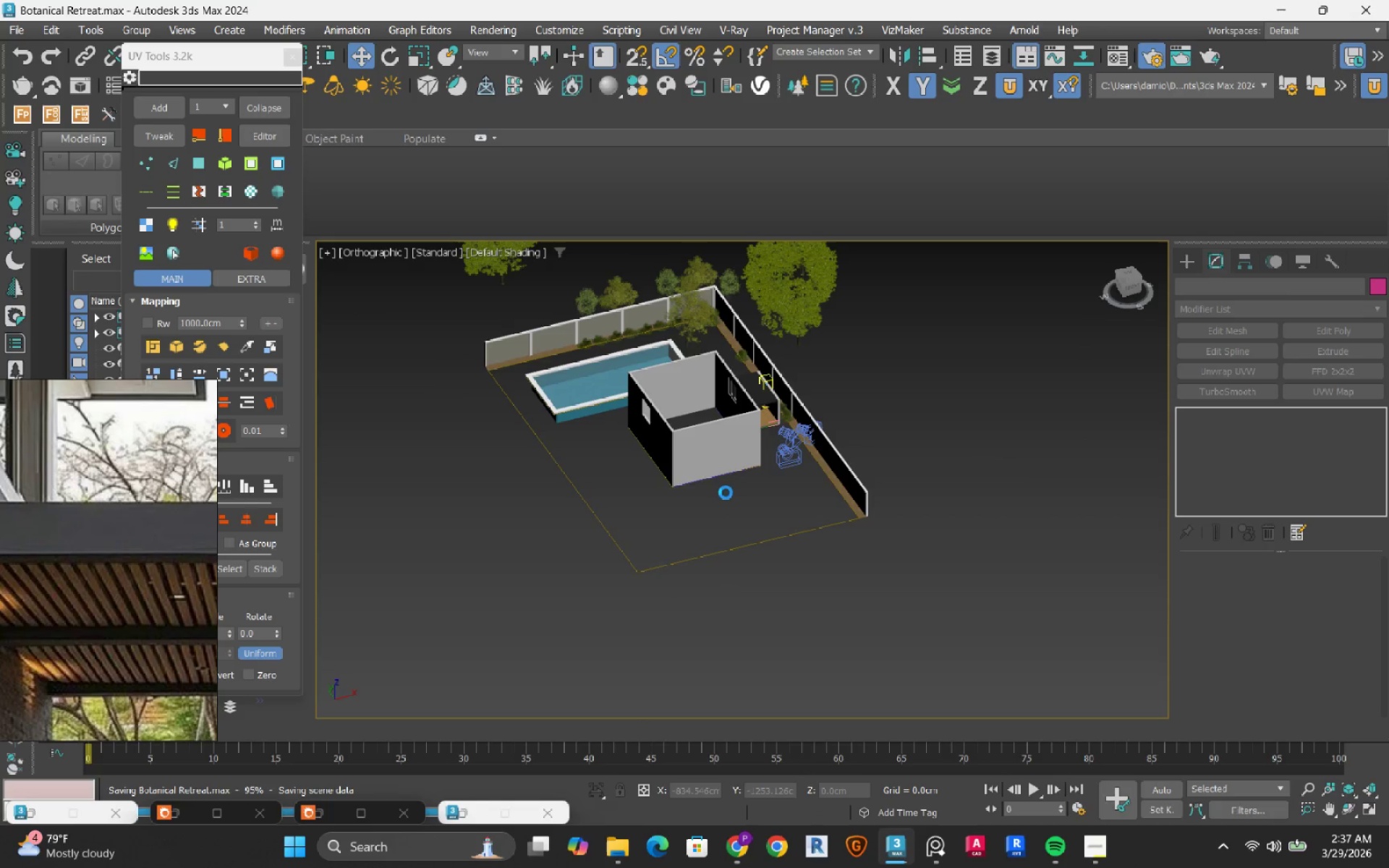 
wait(6.05)
 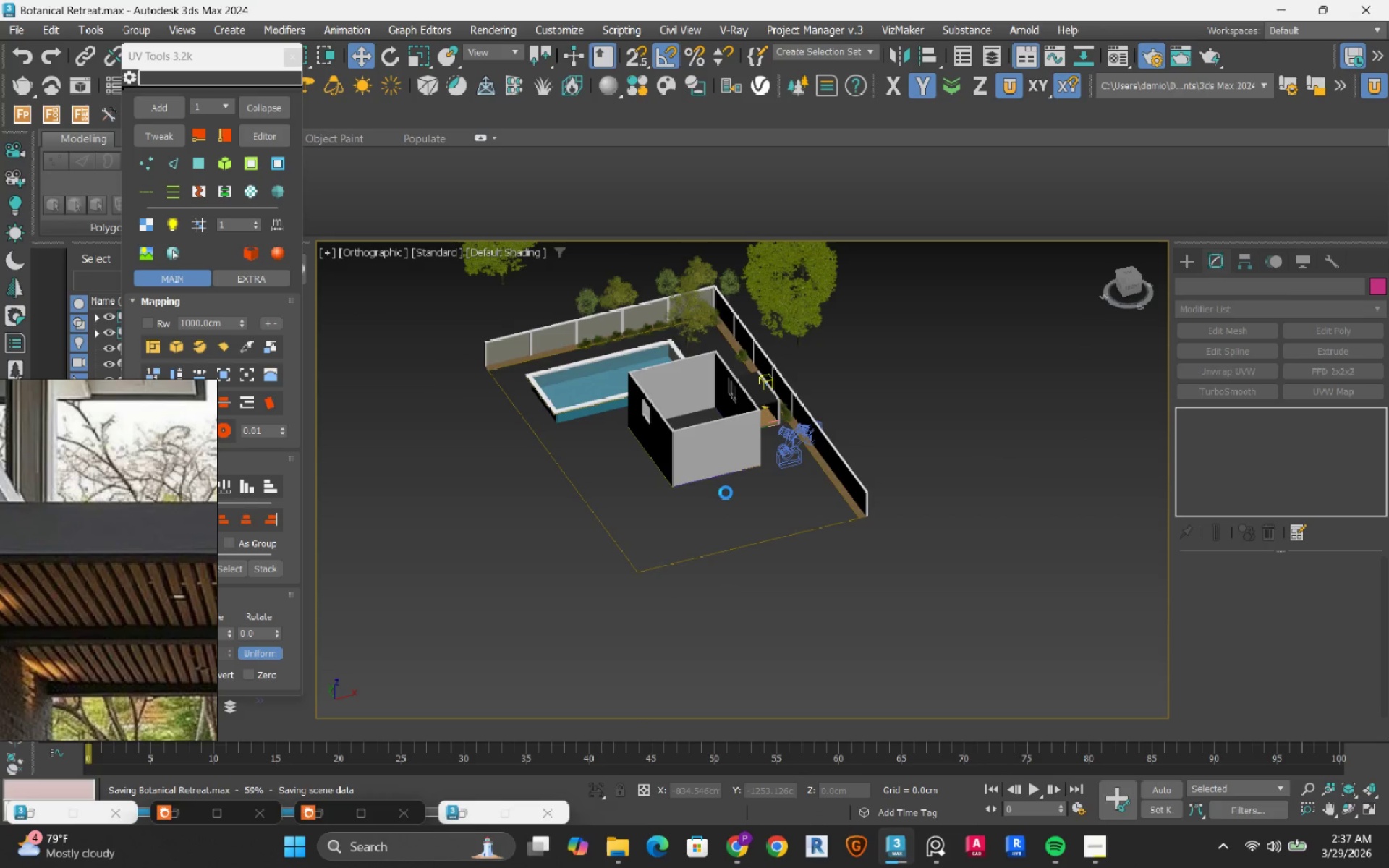 
left_click([154, 396])
 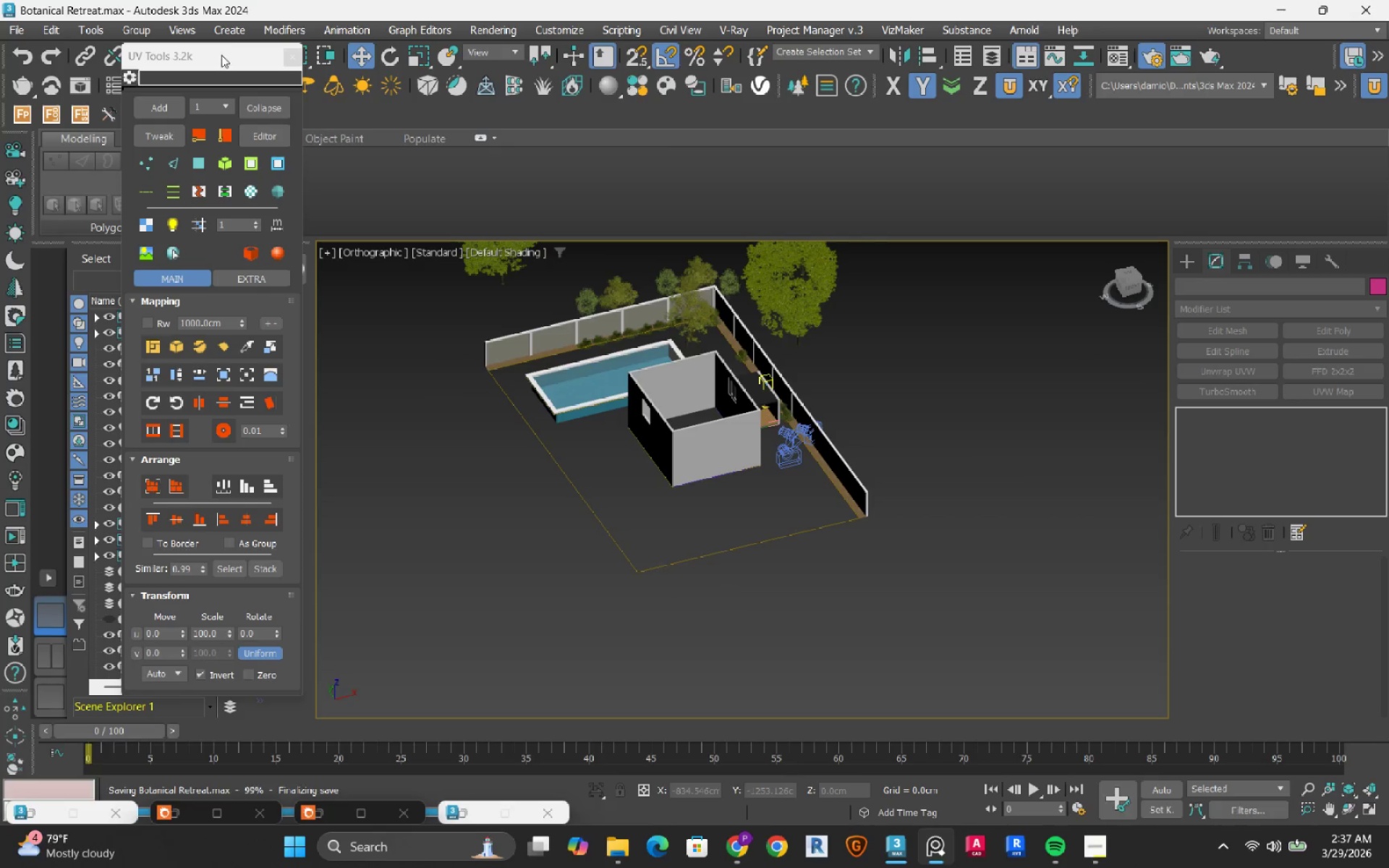 
left_click_drag(start_coordinate=[221, 58], to_coordinate=[358, 69])
 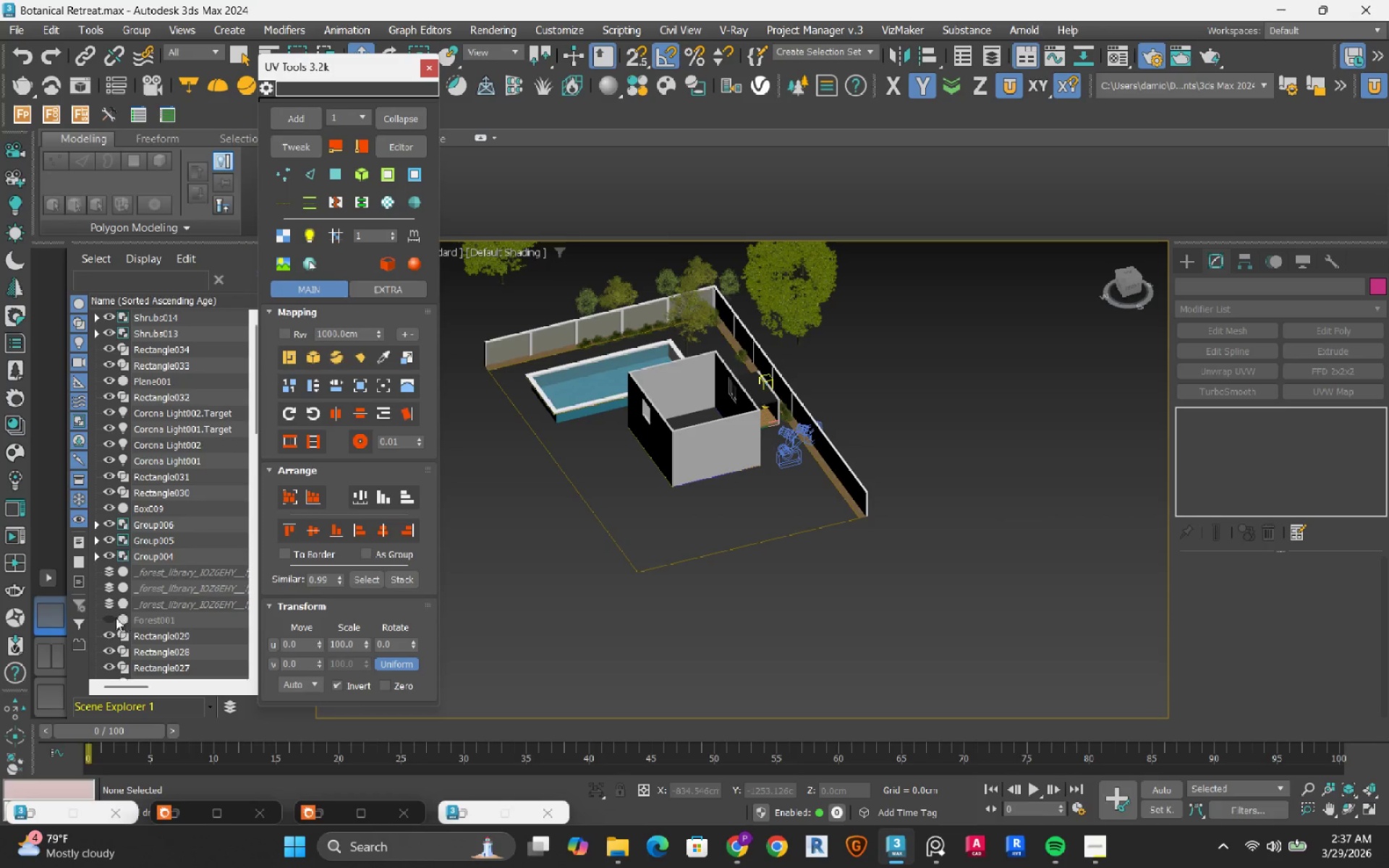 
left_click([110, 618])
 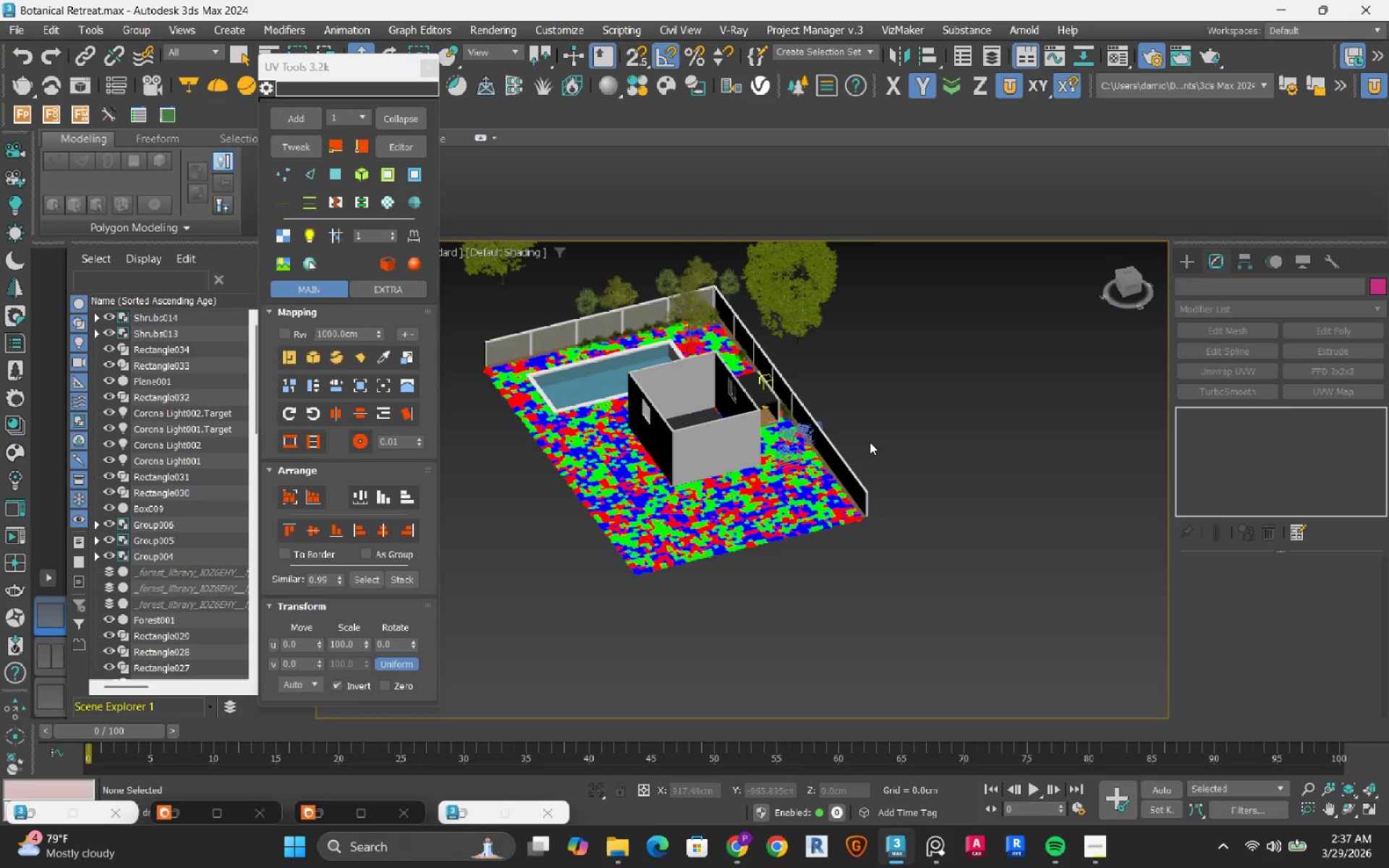 
scroll: coordinate [878, 346], scroll_direction: up, amount: 3.0
 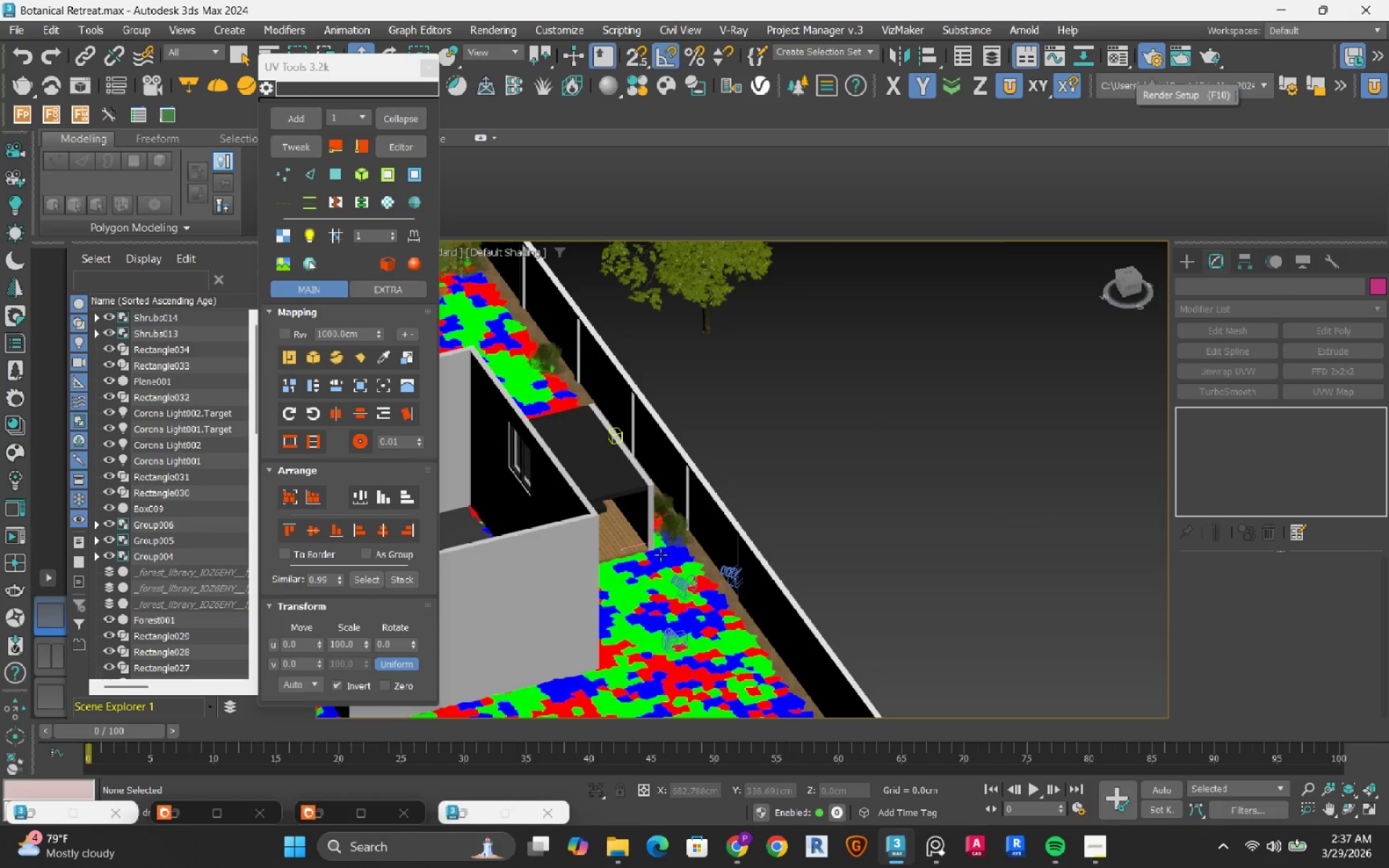 
left_click([175, 812])
 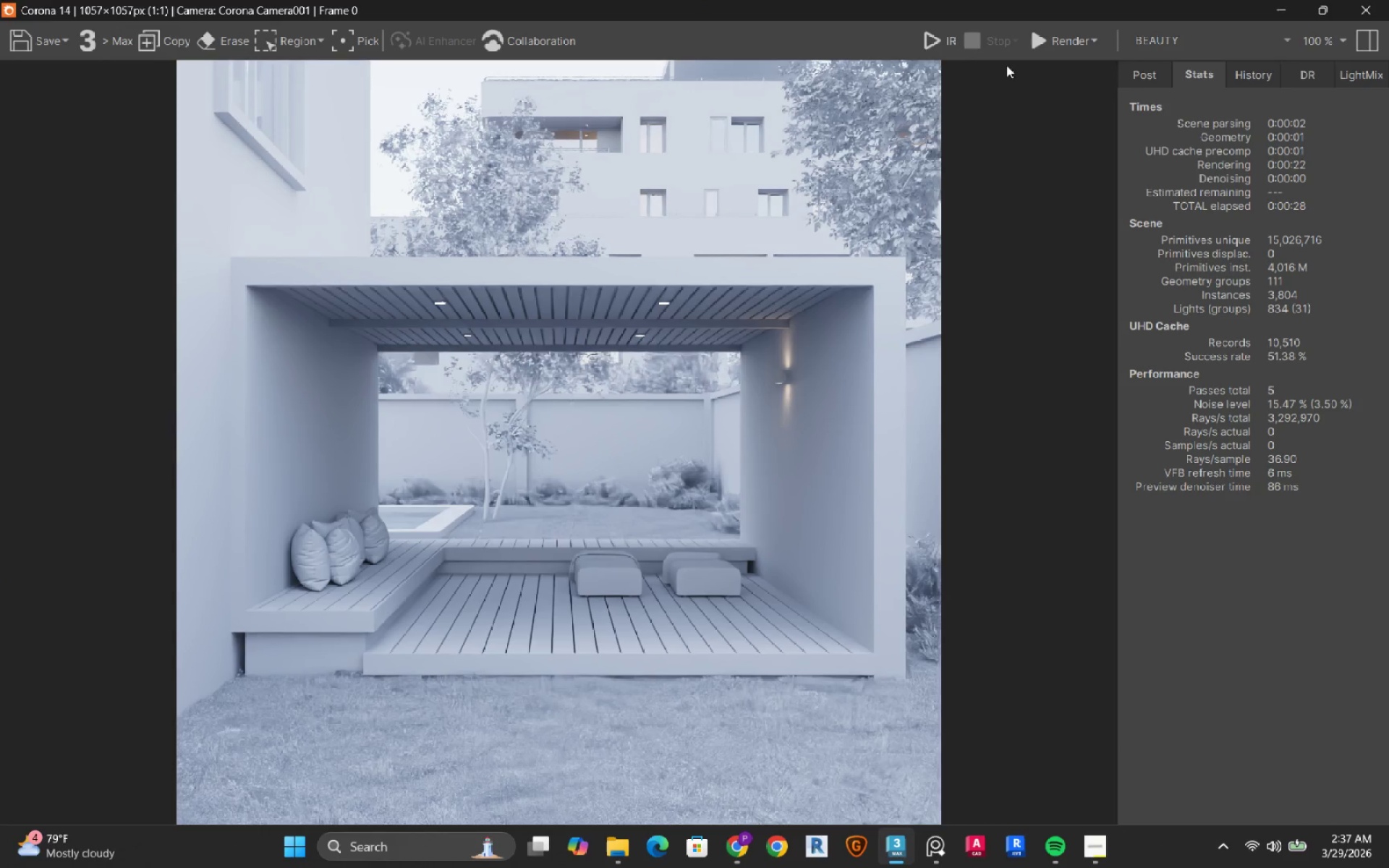 
left_click([935, 41])
 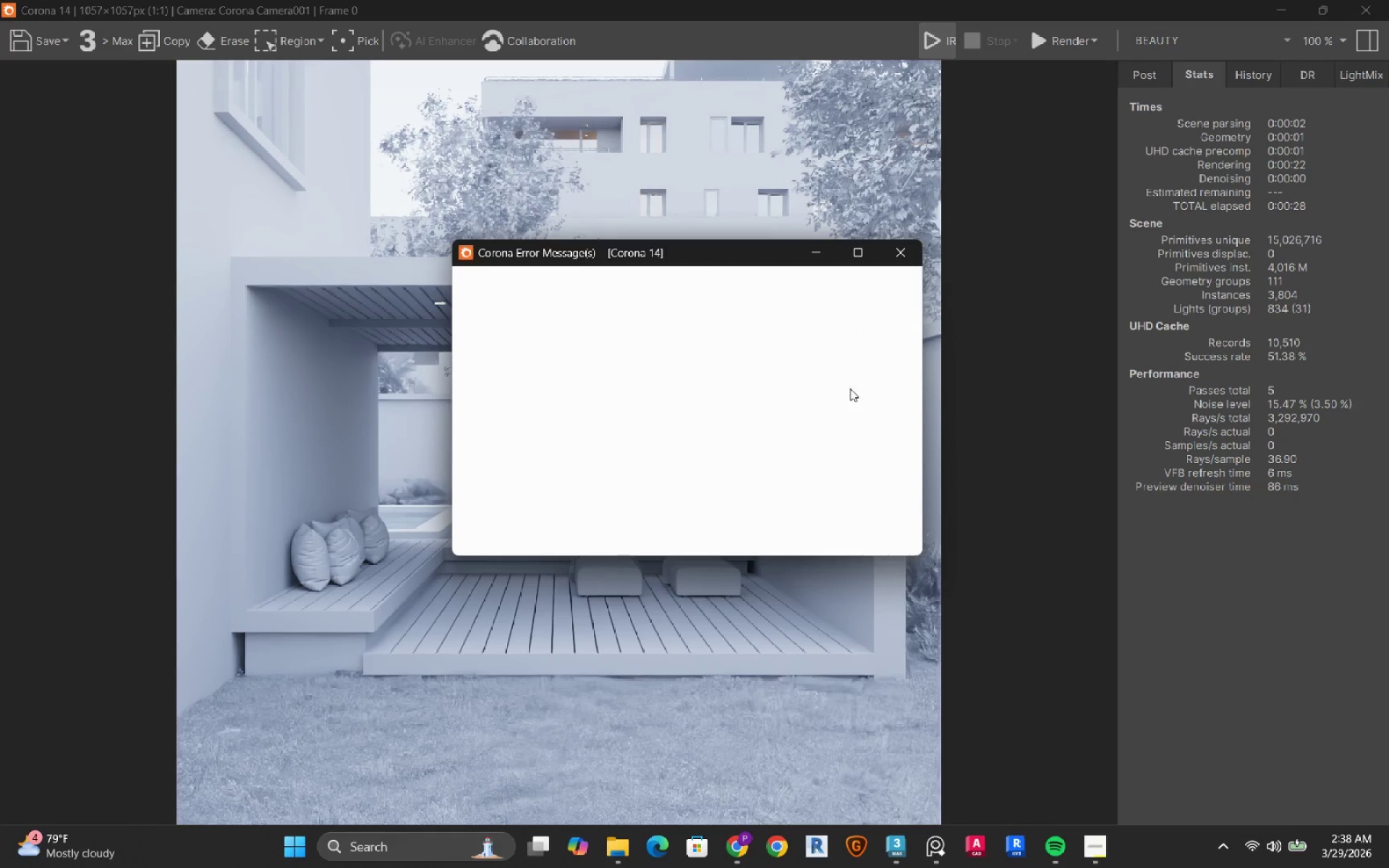 
wait(5.3)
 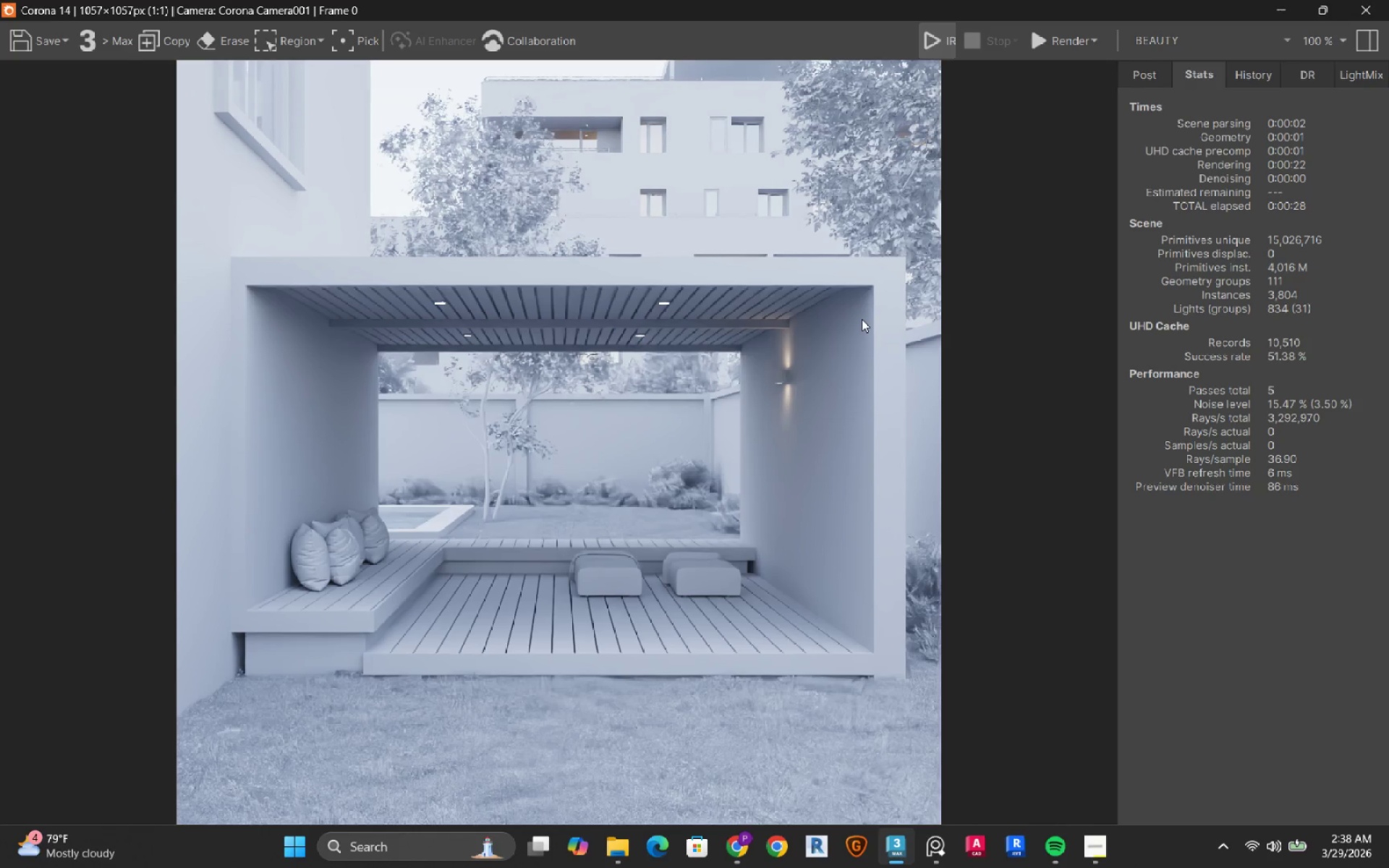 
left_click([908, 250])
 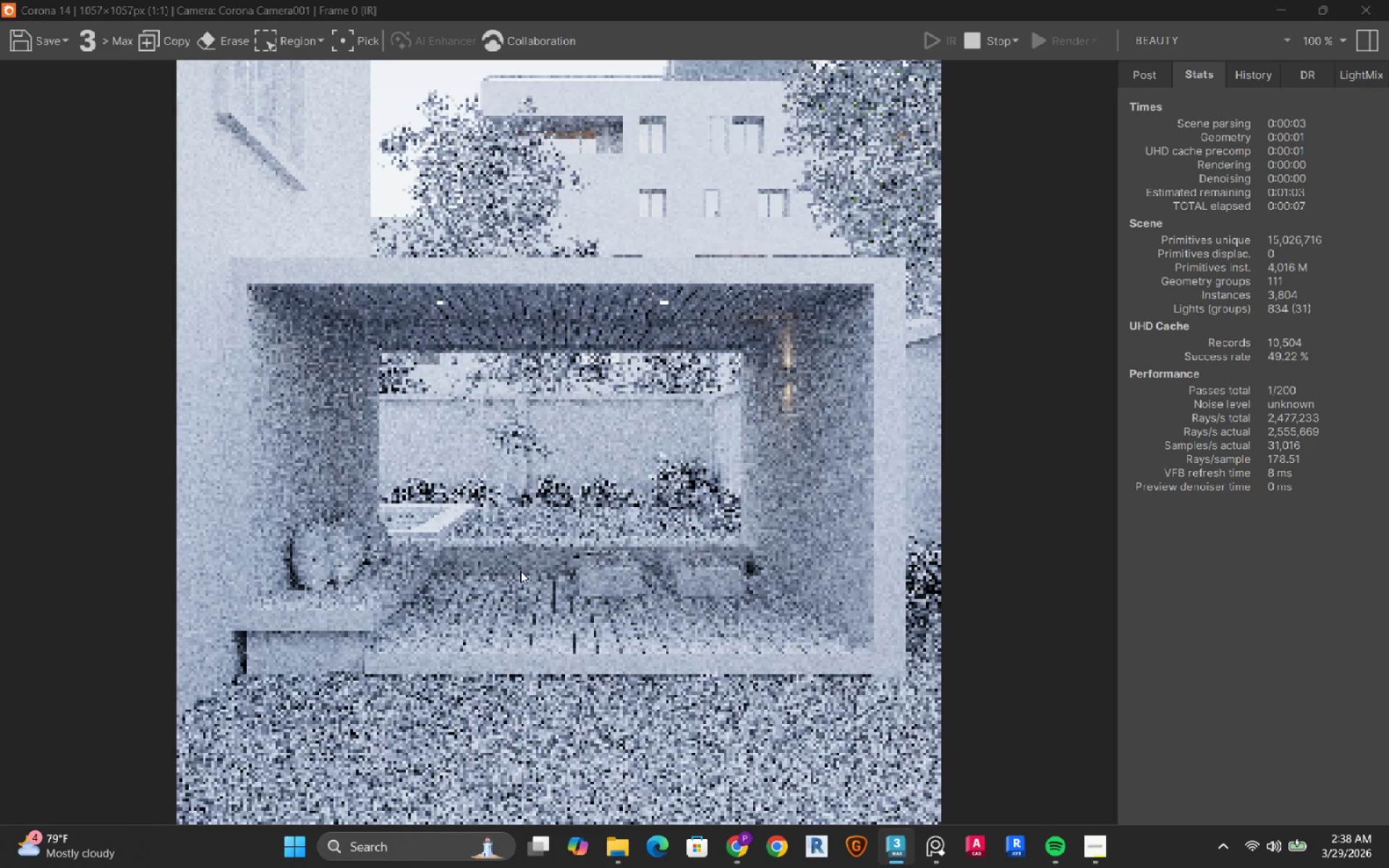 
wait(6.94)
 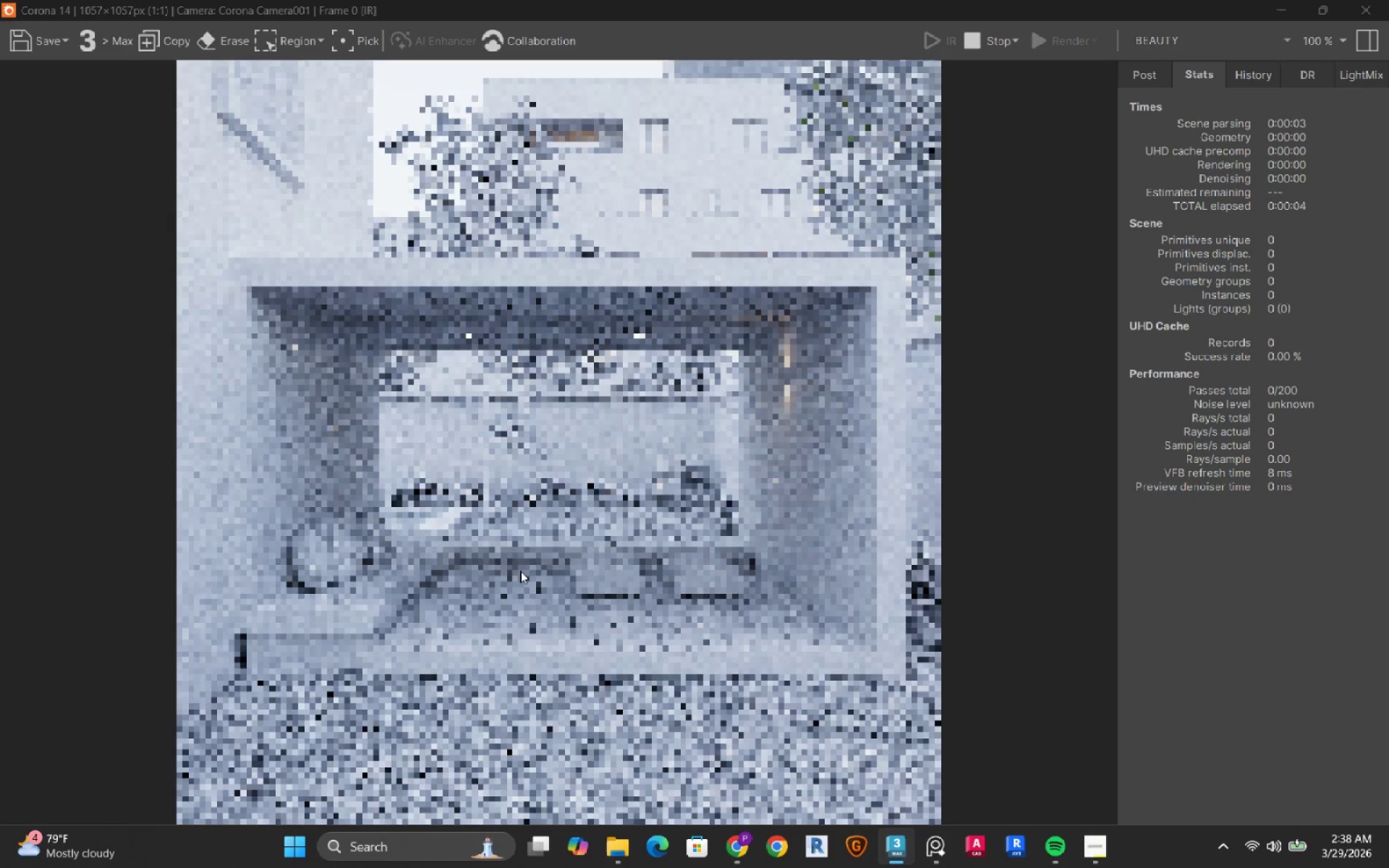 
scroll: coordinate [456, 524], scroll_direction: up, amount: 2.0
 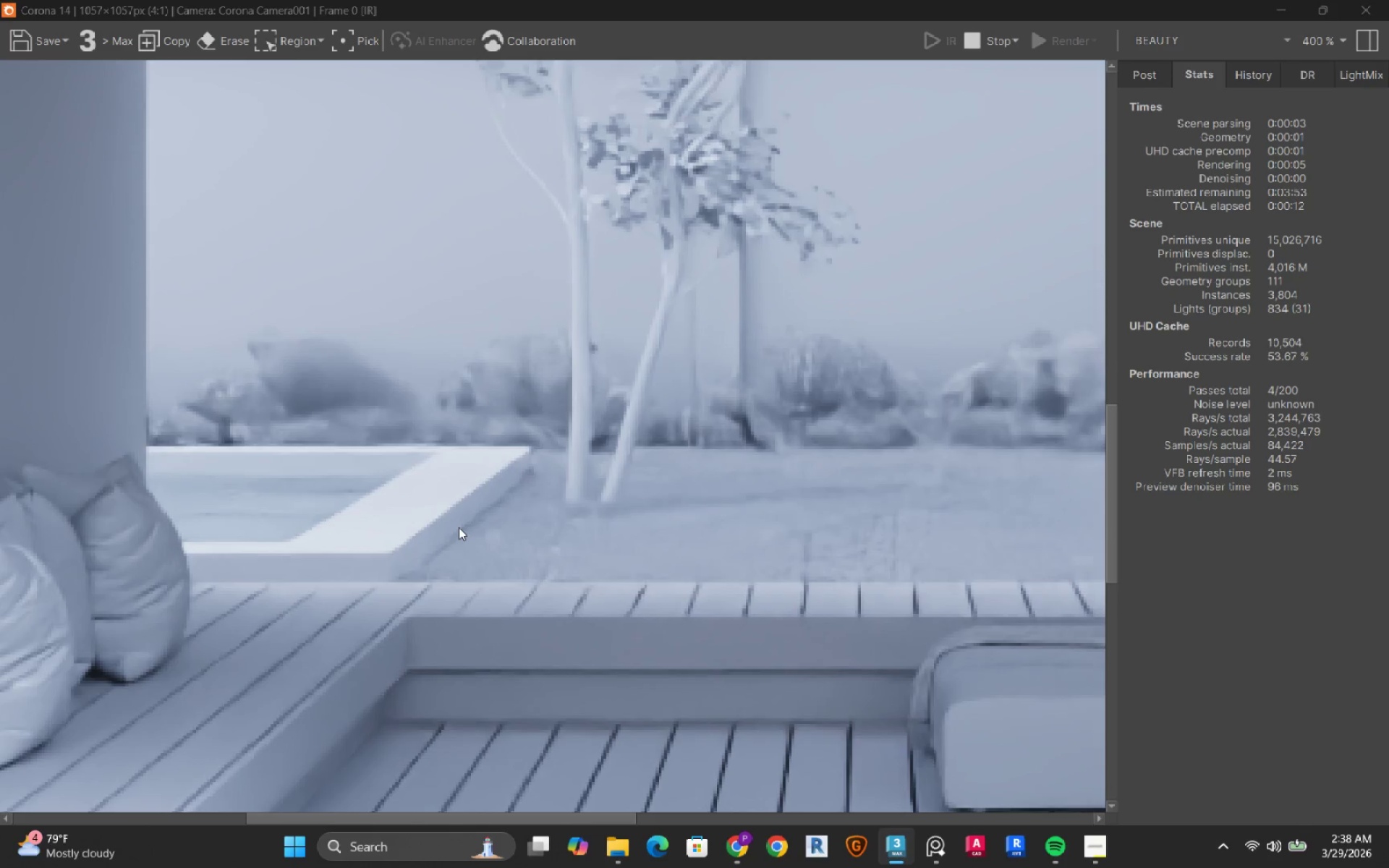 
scroll: coordinate [489, 569], scroll_direction: down, amount: 2.0
 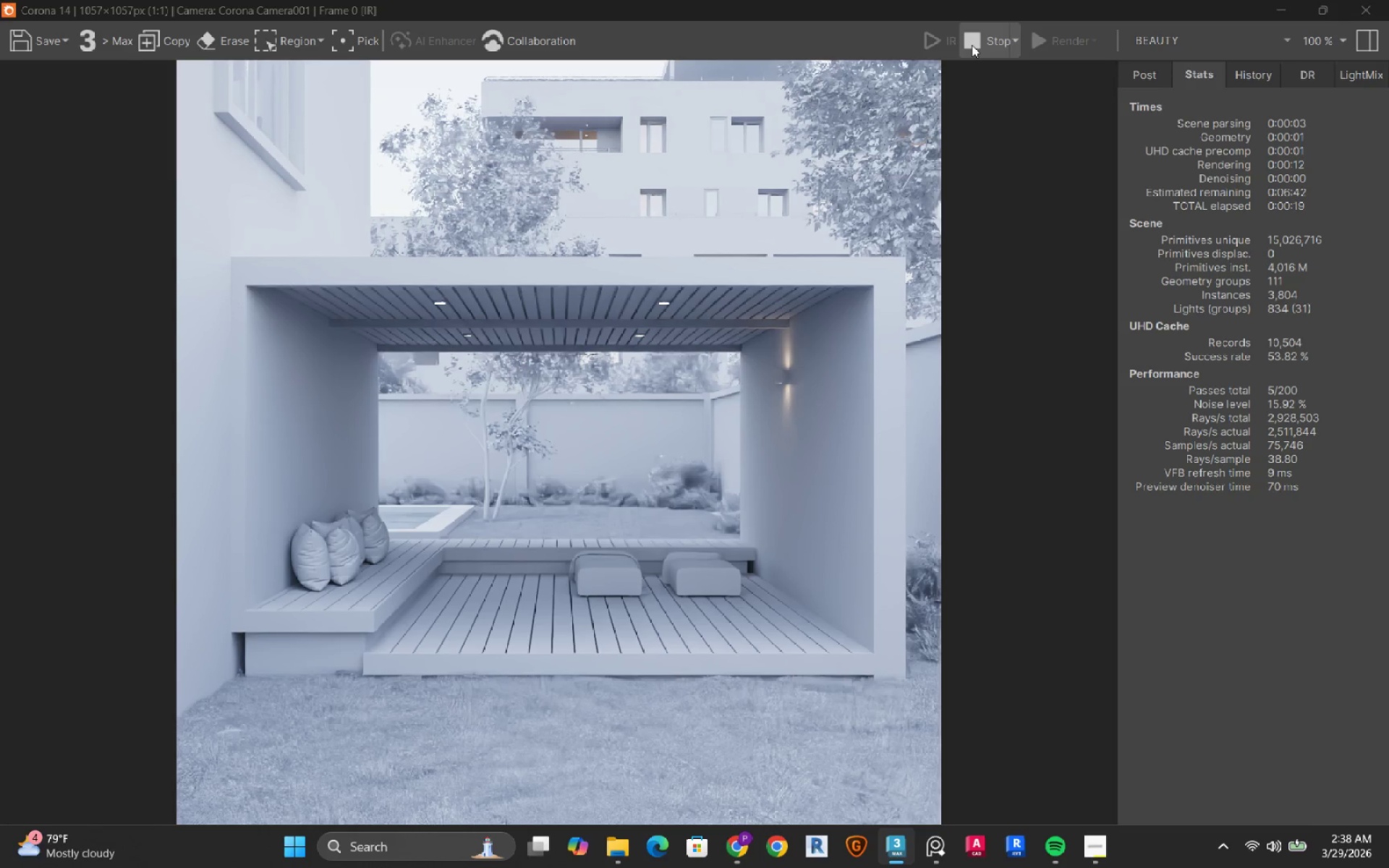 
wait(5.81)
 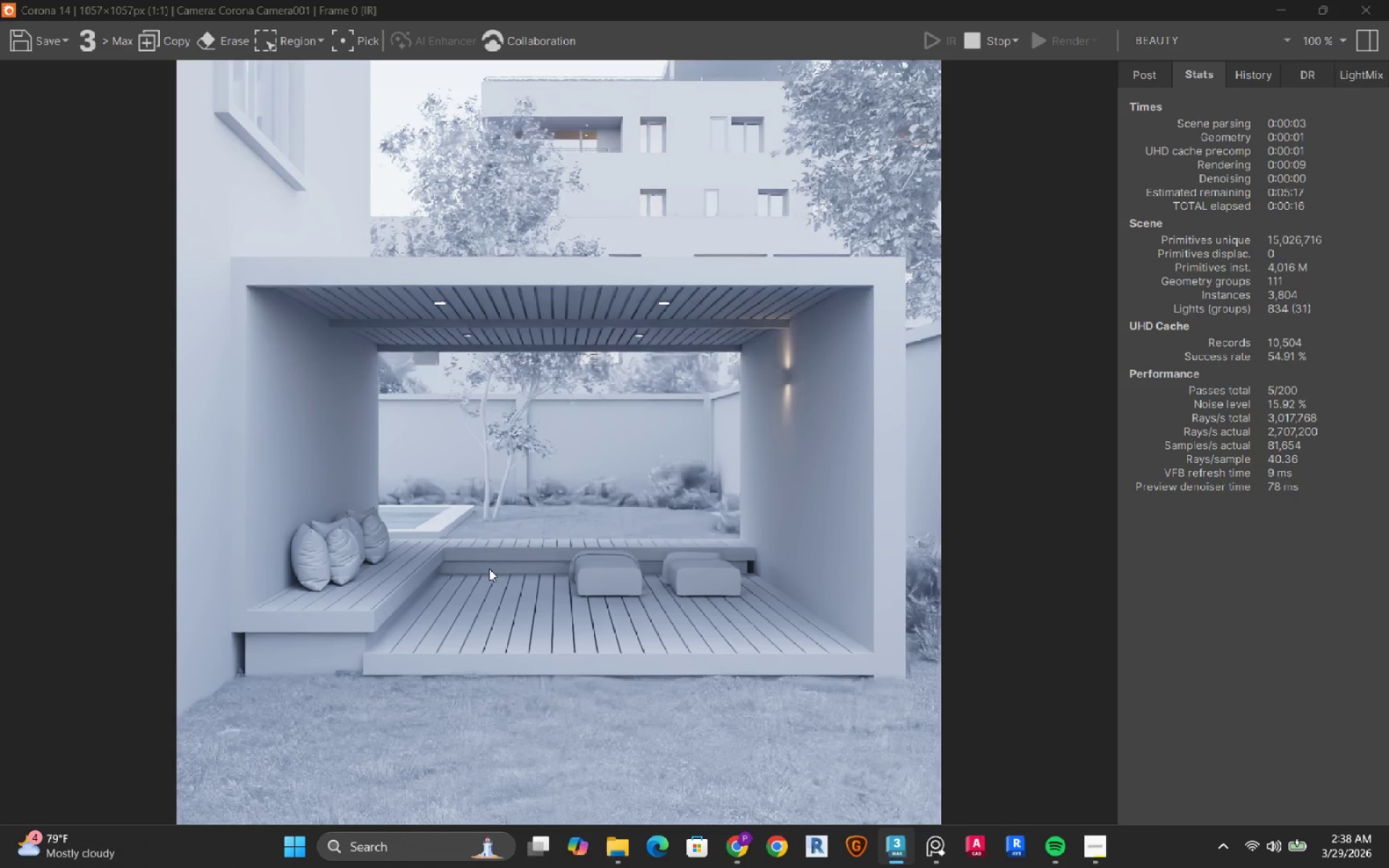 
left_click([972, 45])
 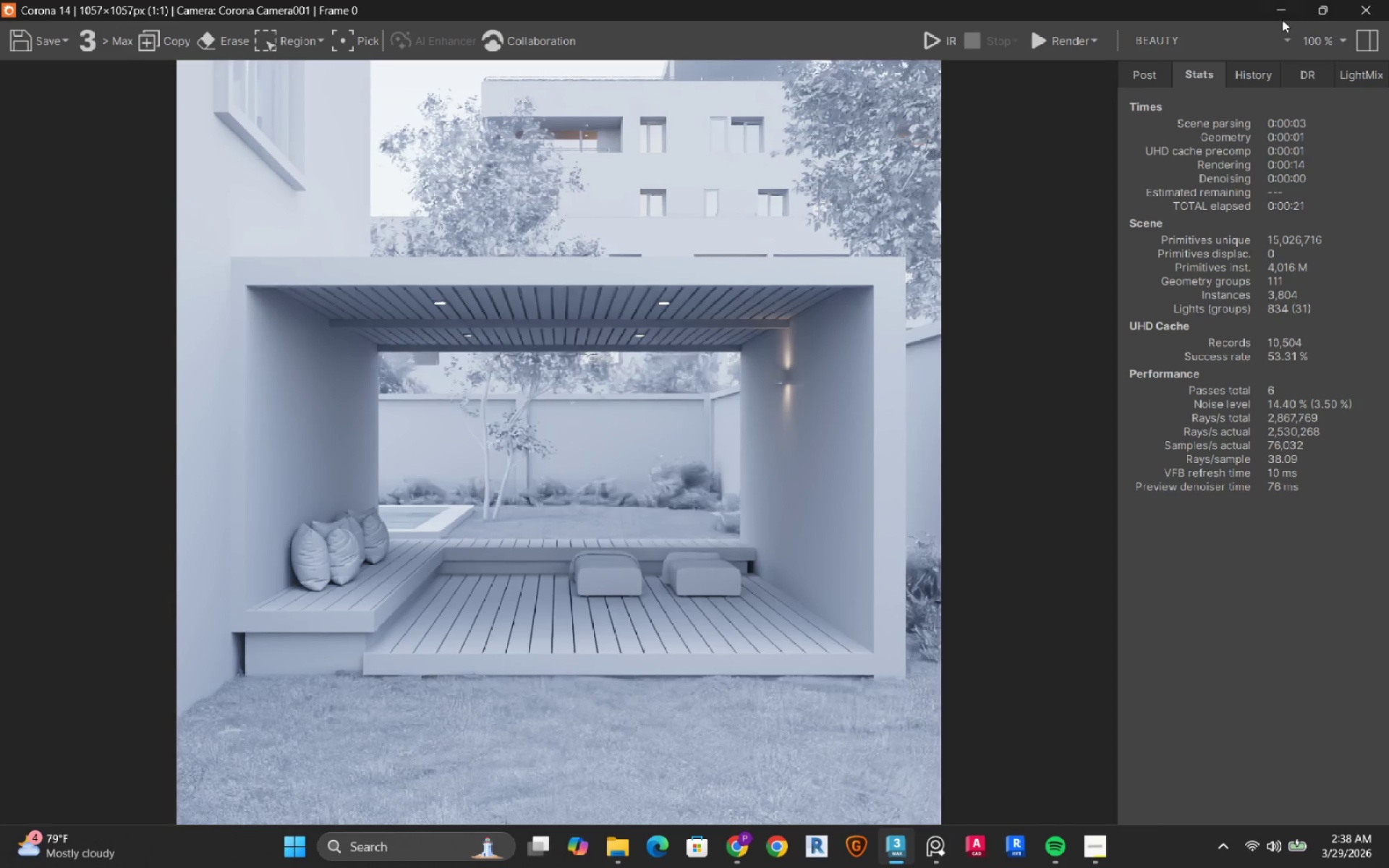 
left_click([1282, 14])
 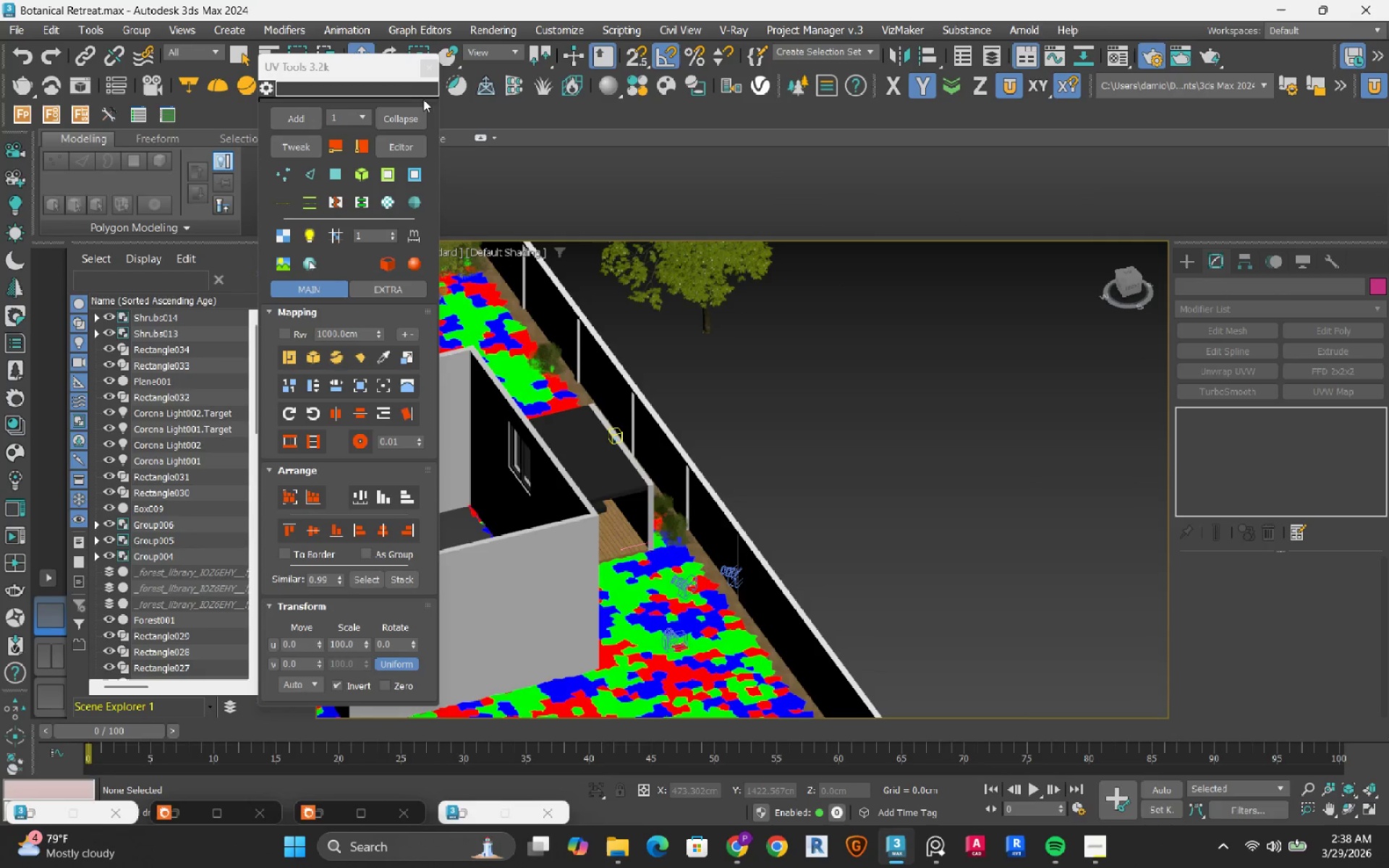 
left_click([434, 76])
 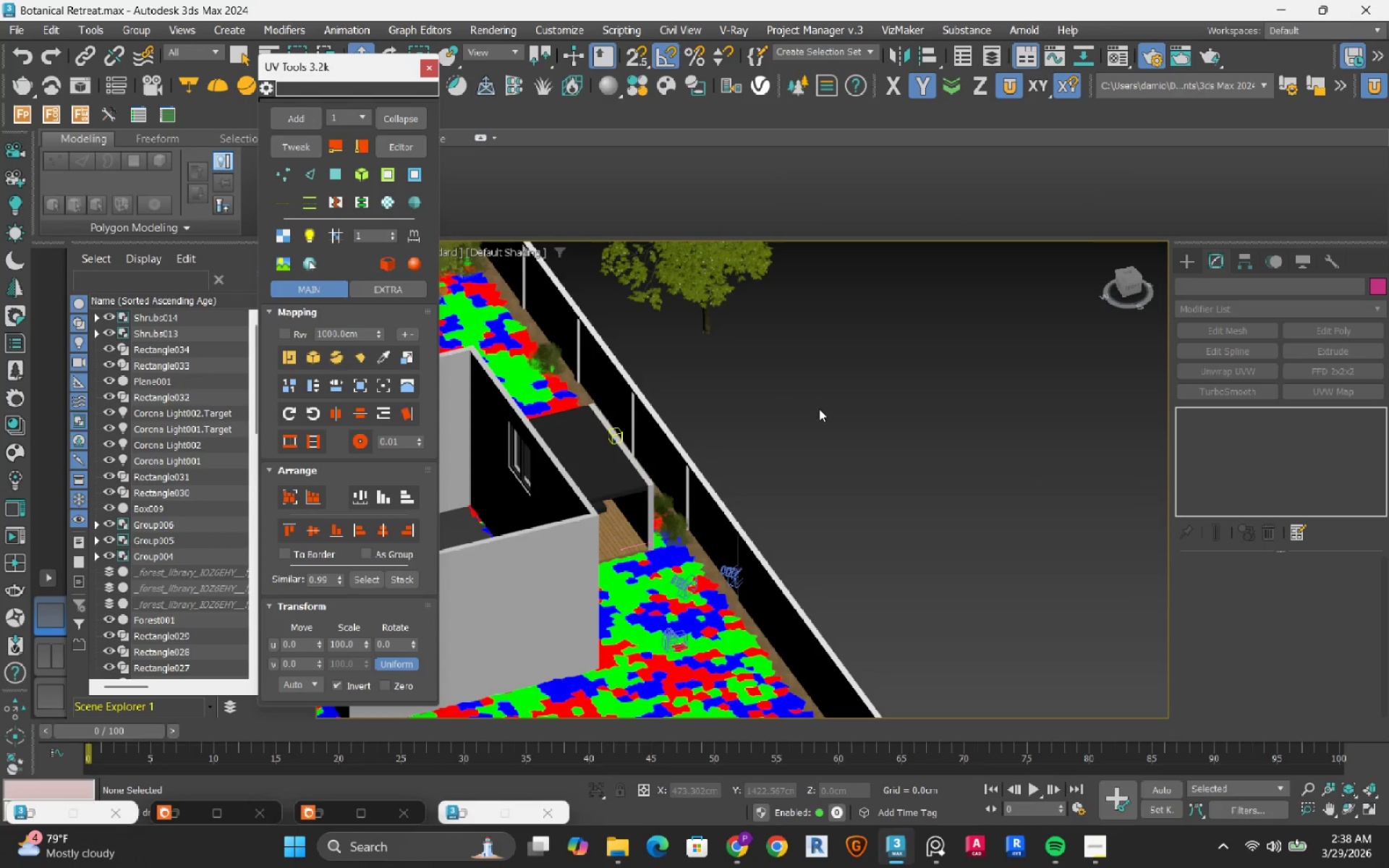 
left_click([820, 409])
 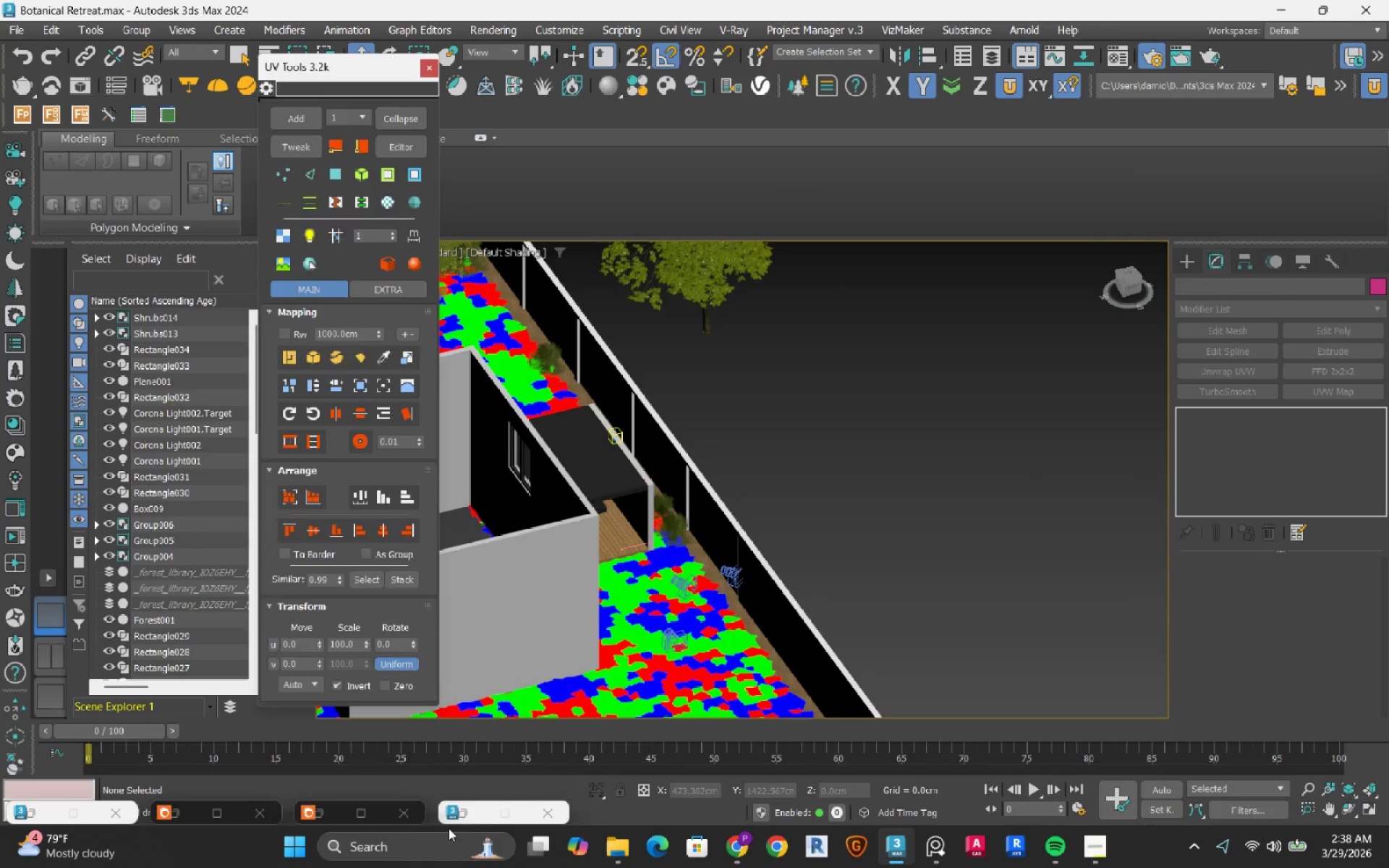 
left_click([472, 820])
 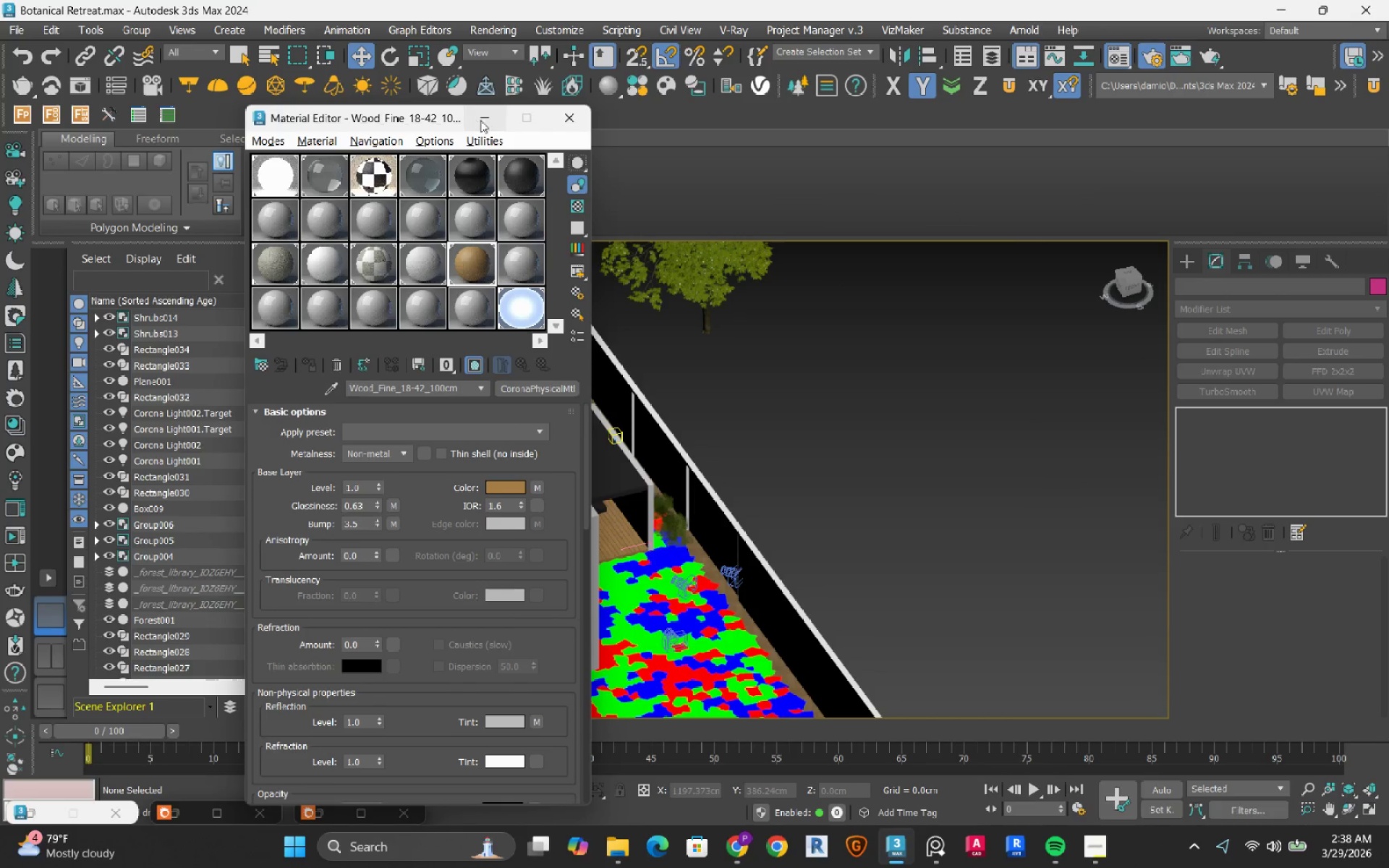 
left_click([483, 120])
 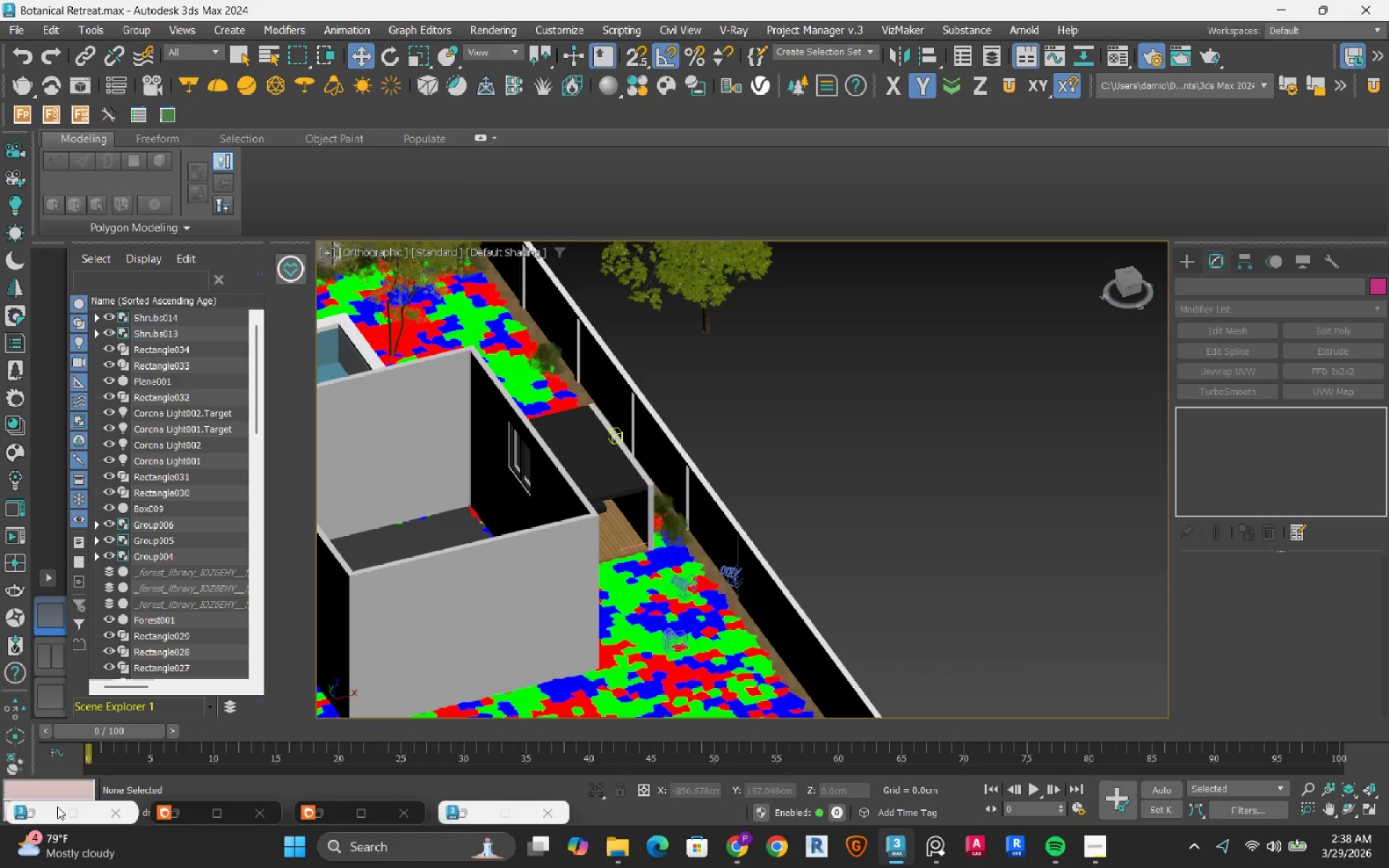 
left_click([38, 817])
 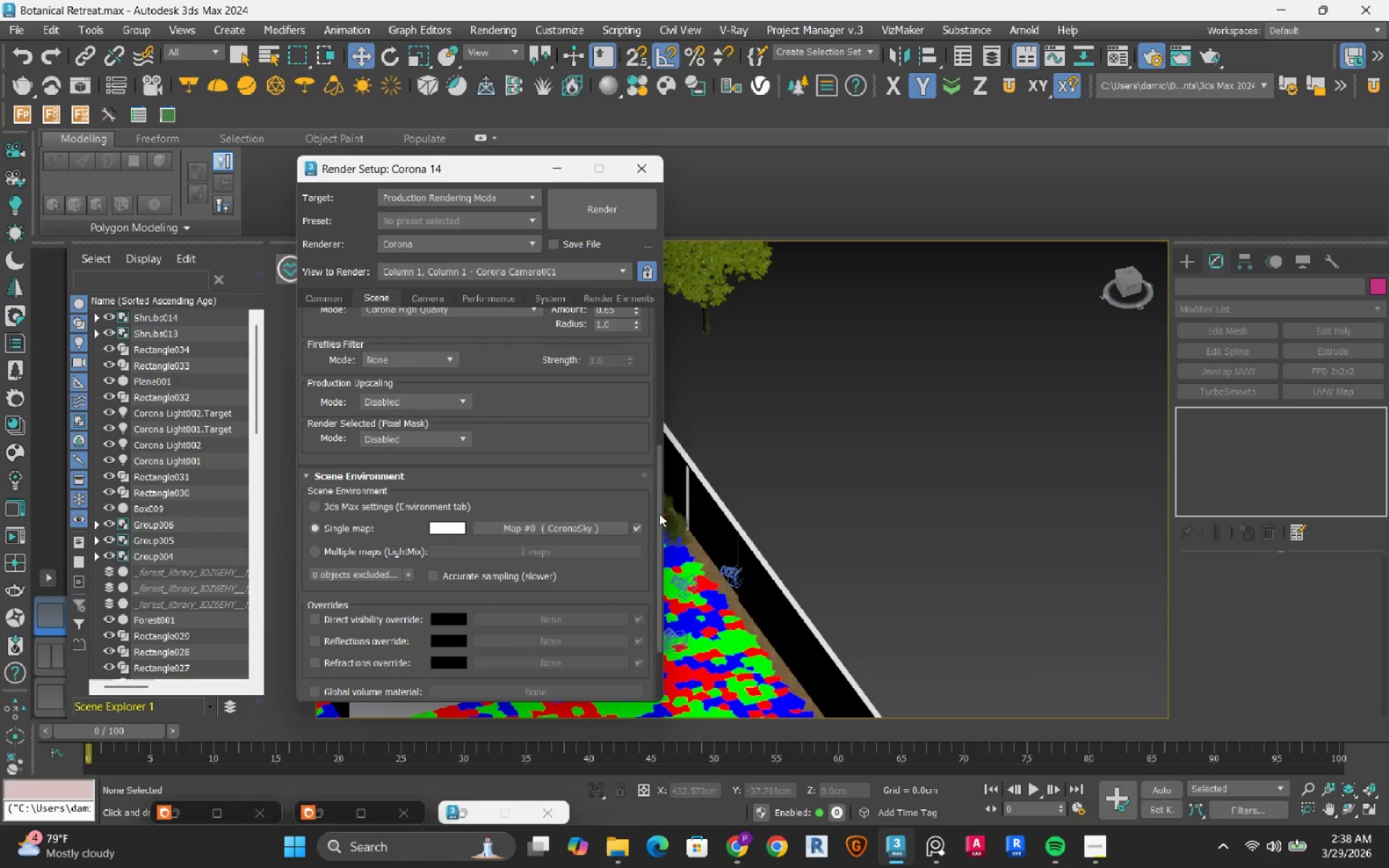 
left_click_drag(start_coordinate=[659, 514], to_coordinate=[674, 360])
 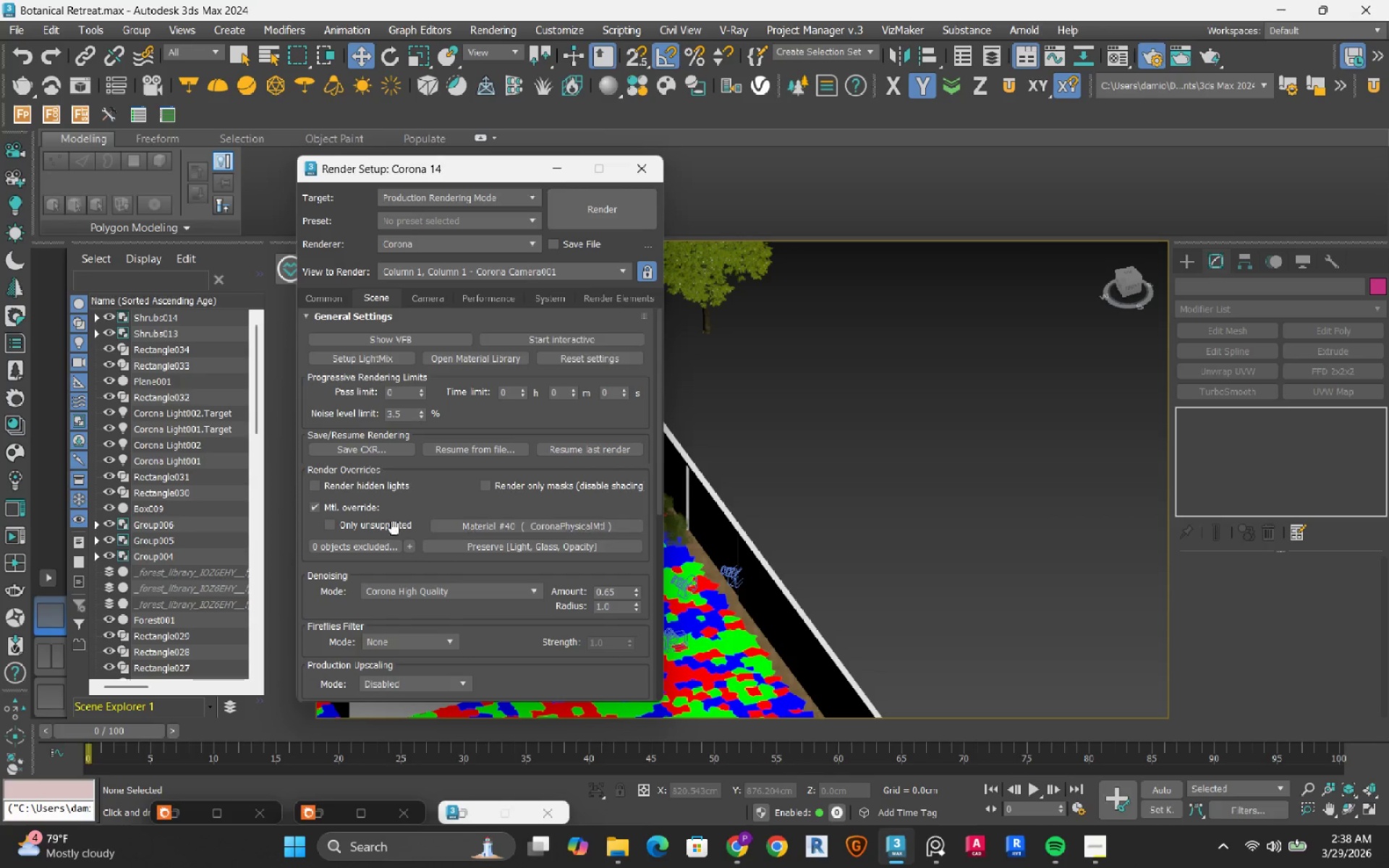 
left_click([344, 503])
 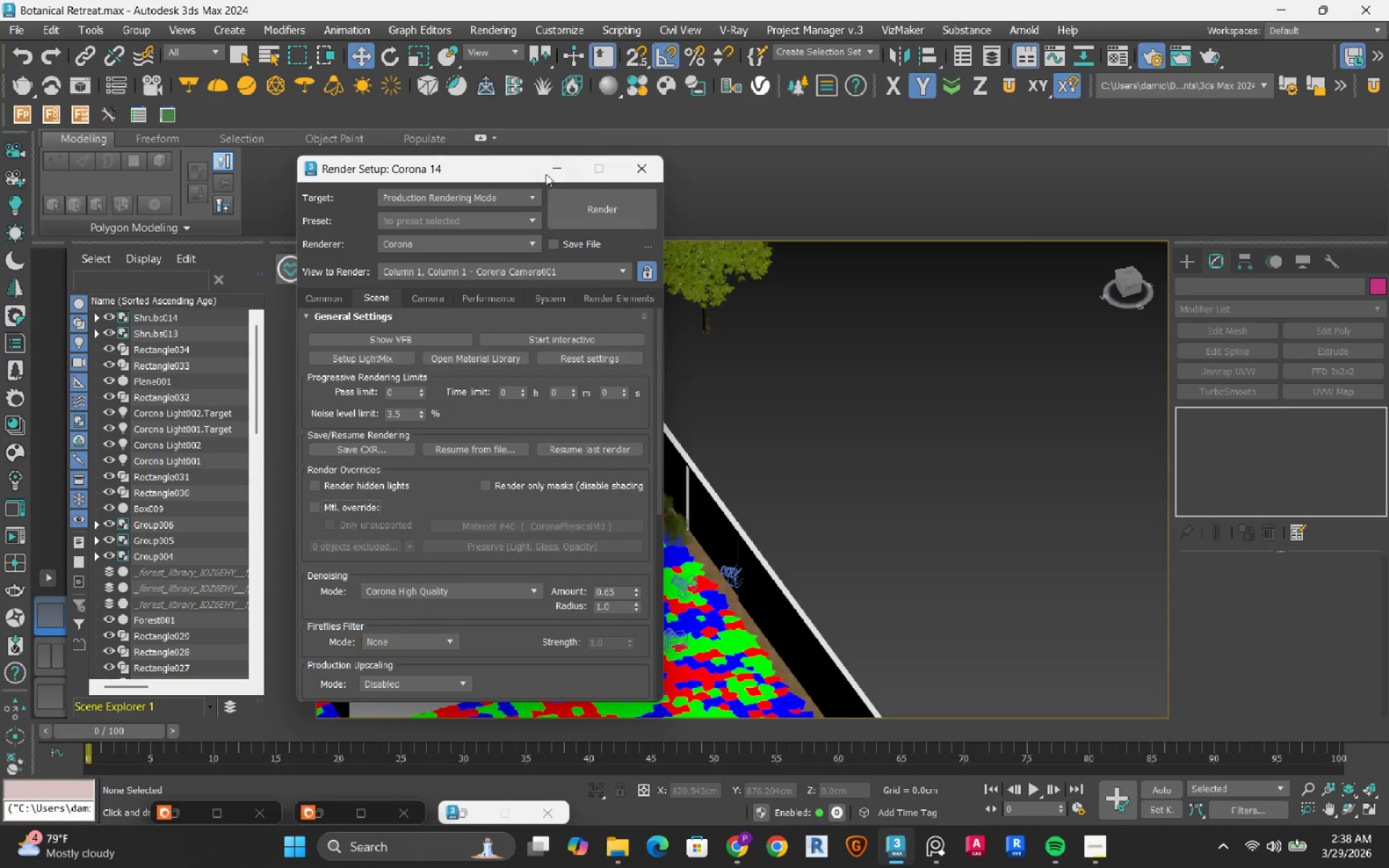 
left_click([548, 160])
 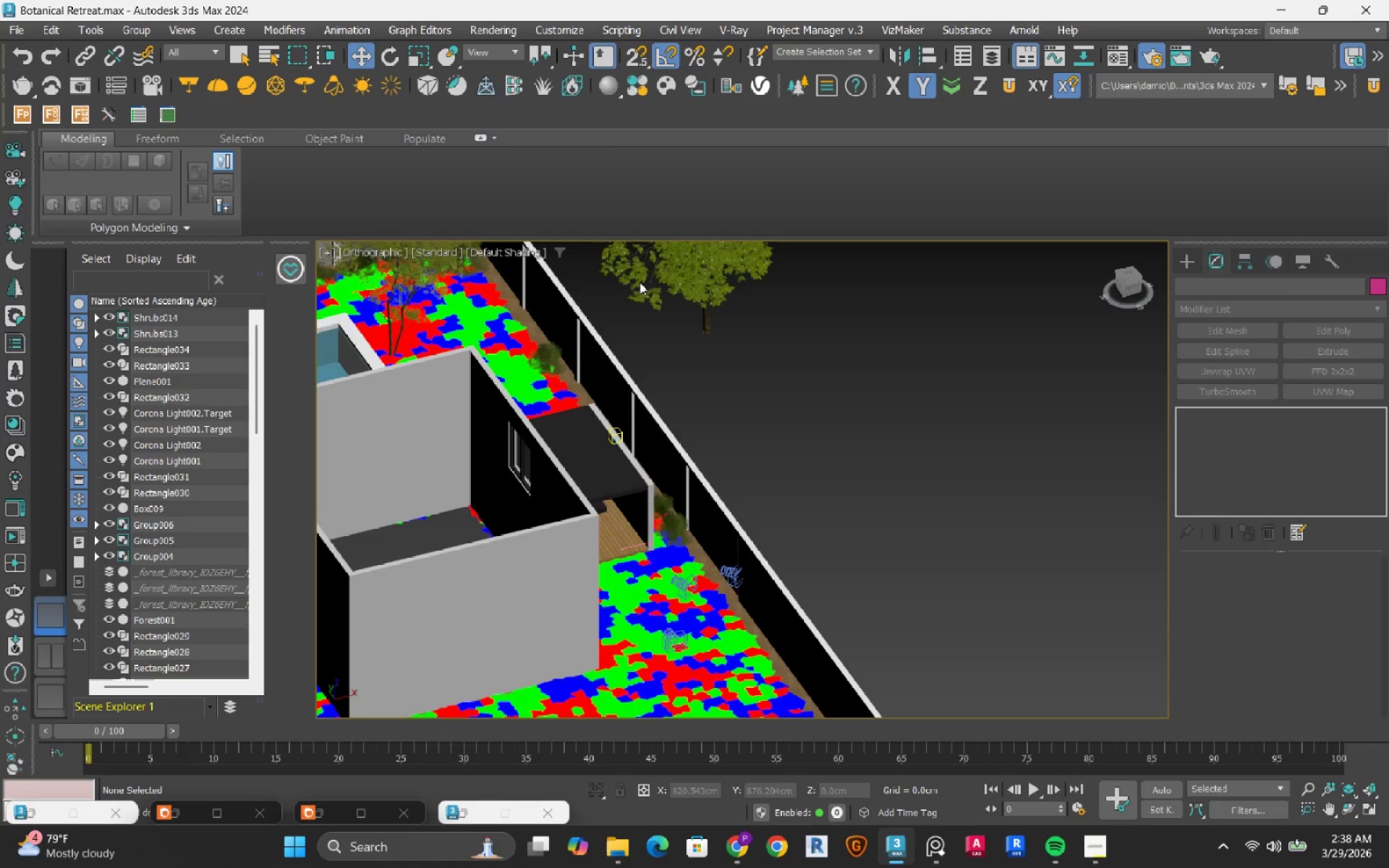 
left_click([881, 422])
 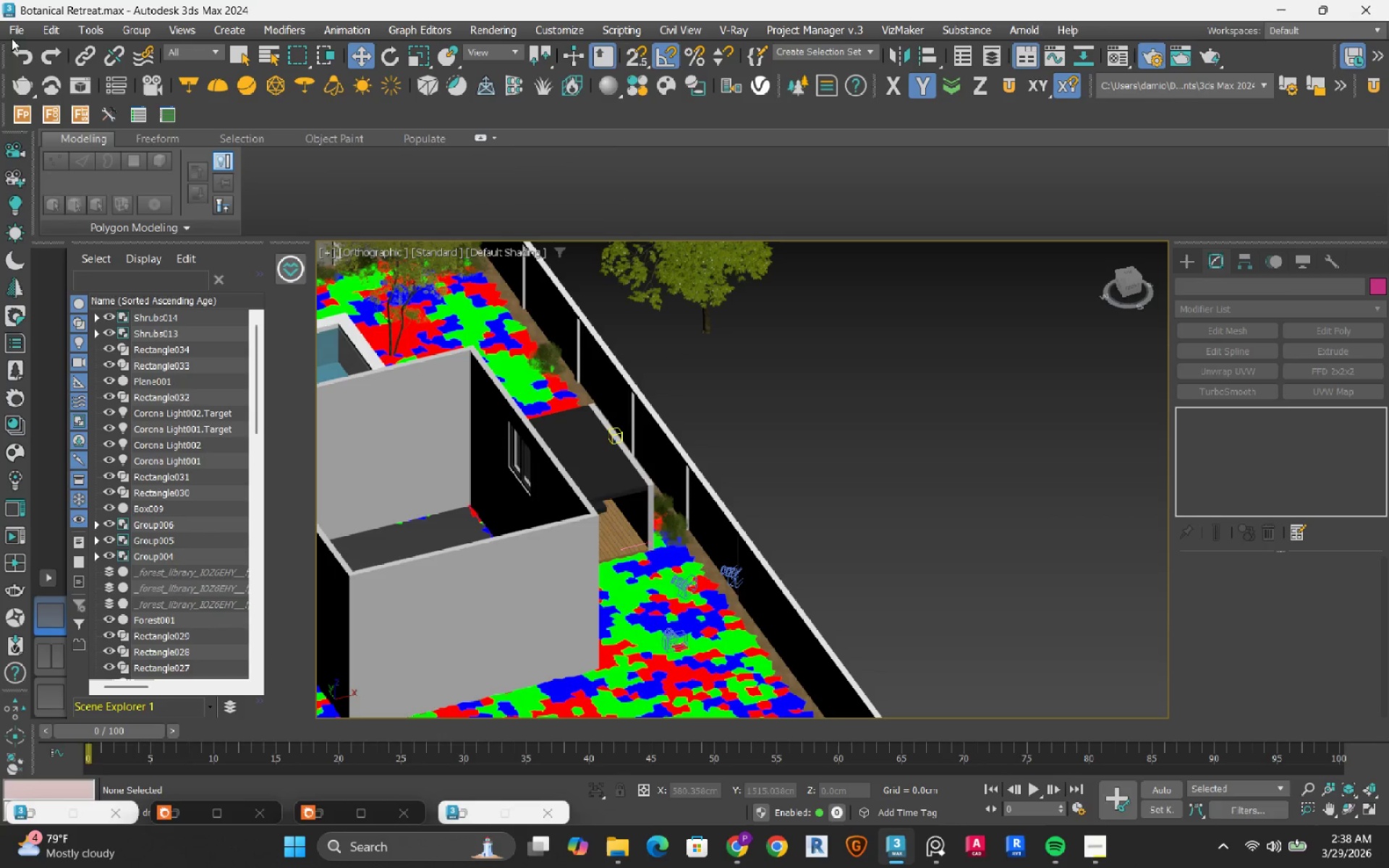 
left_click([0, 33])
 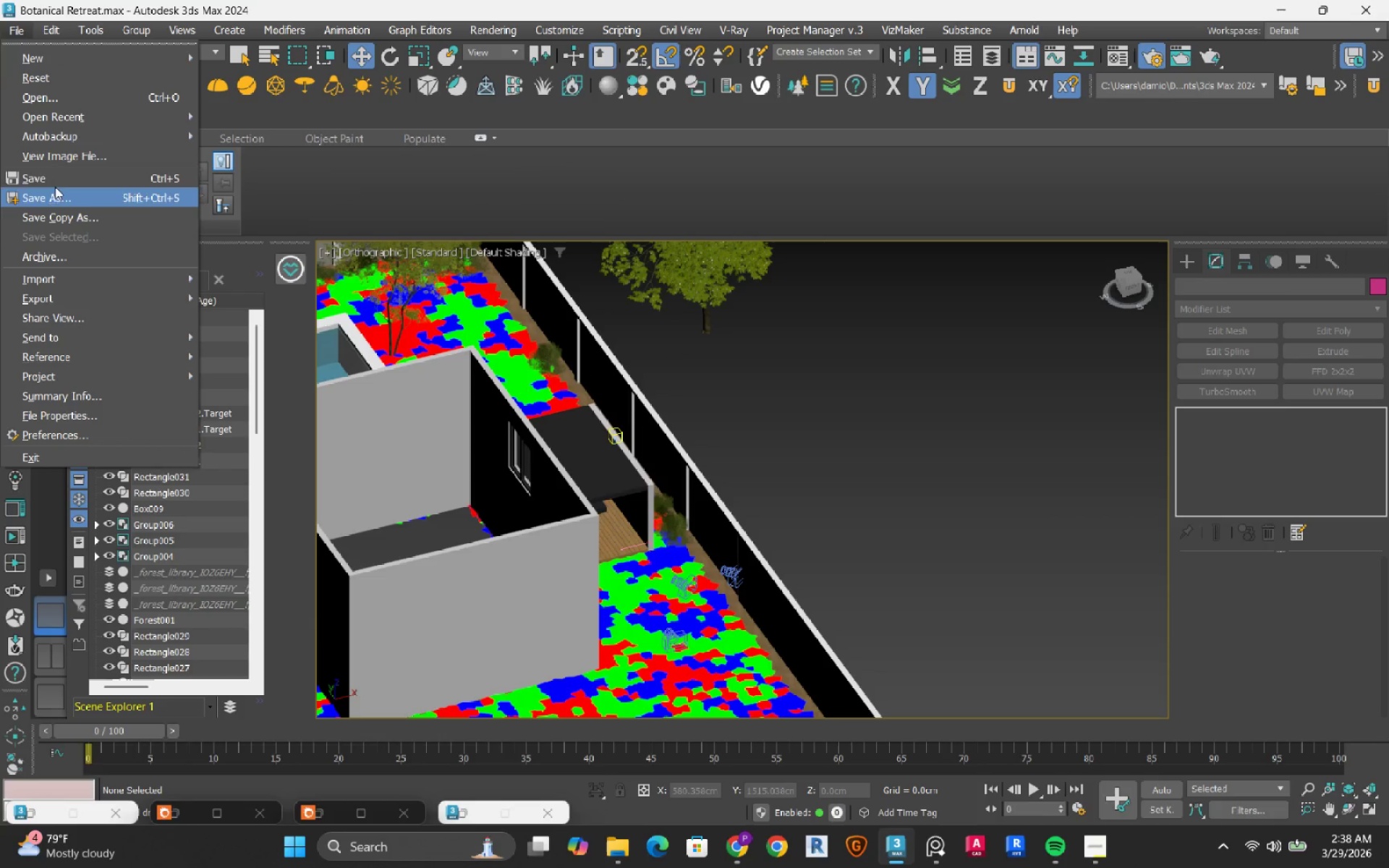 
left_click([59, 178])
 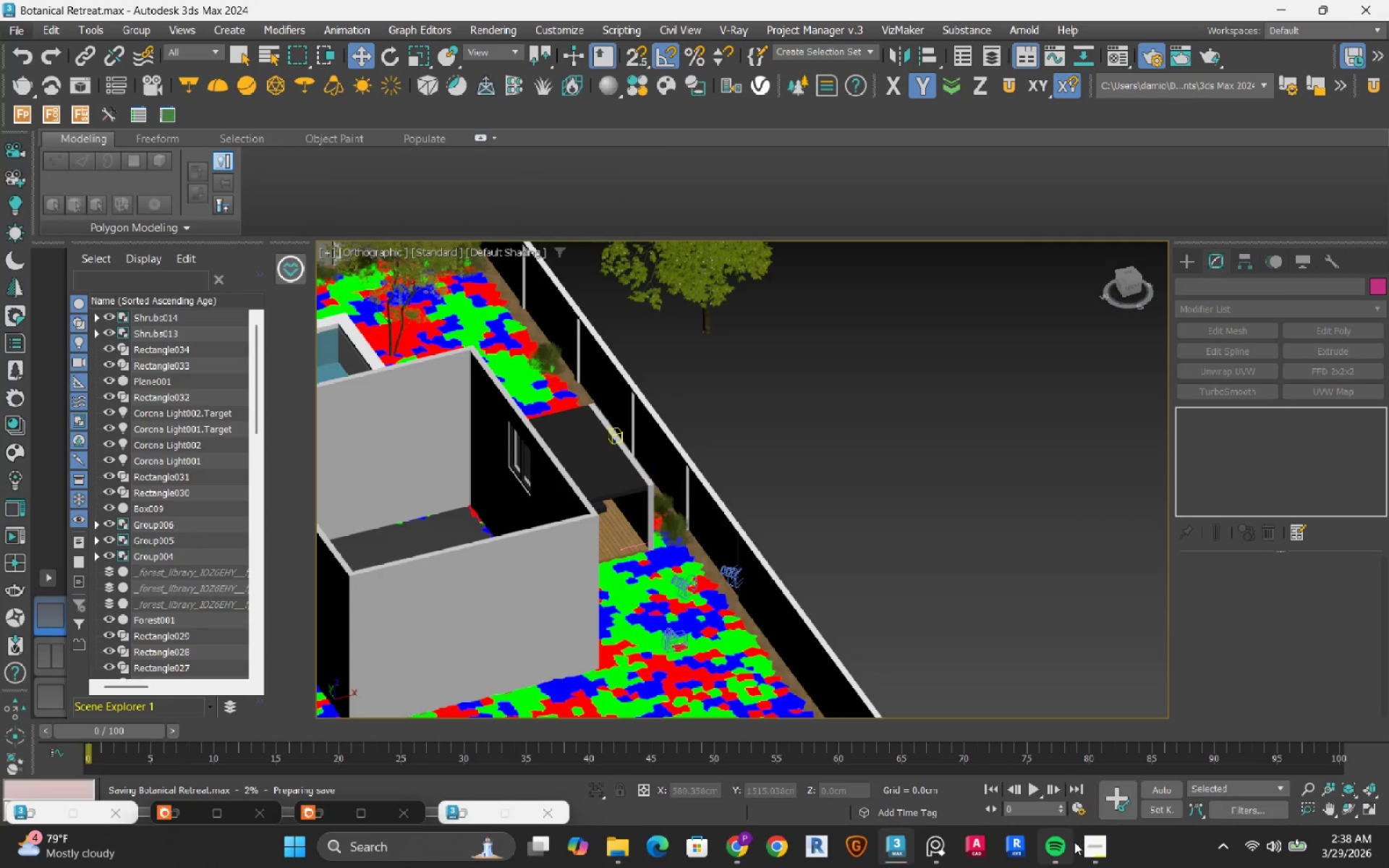 
left_click([1088, 853])